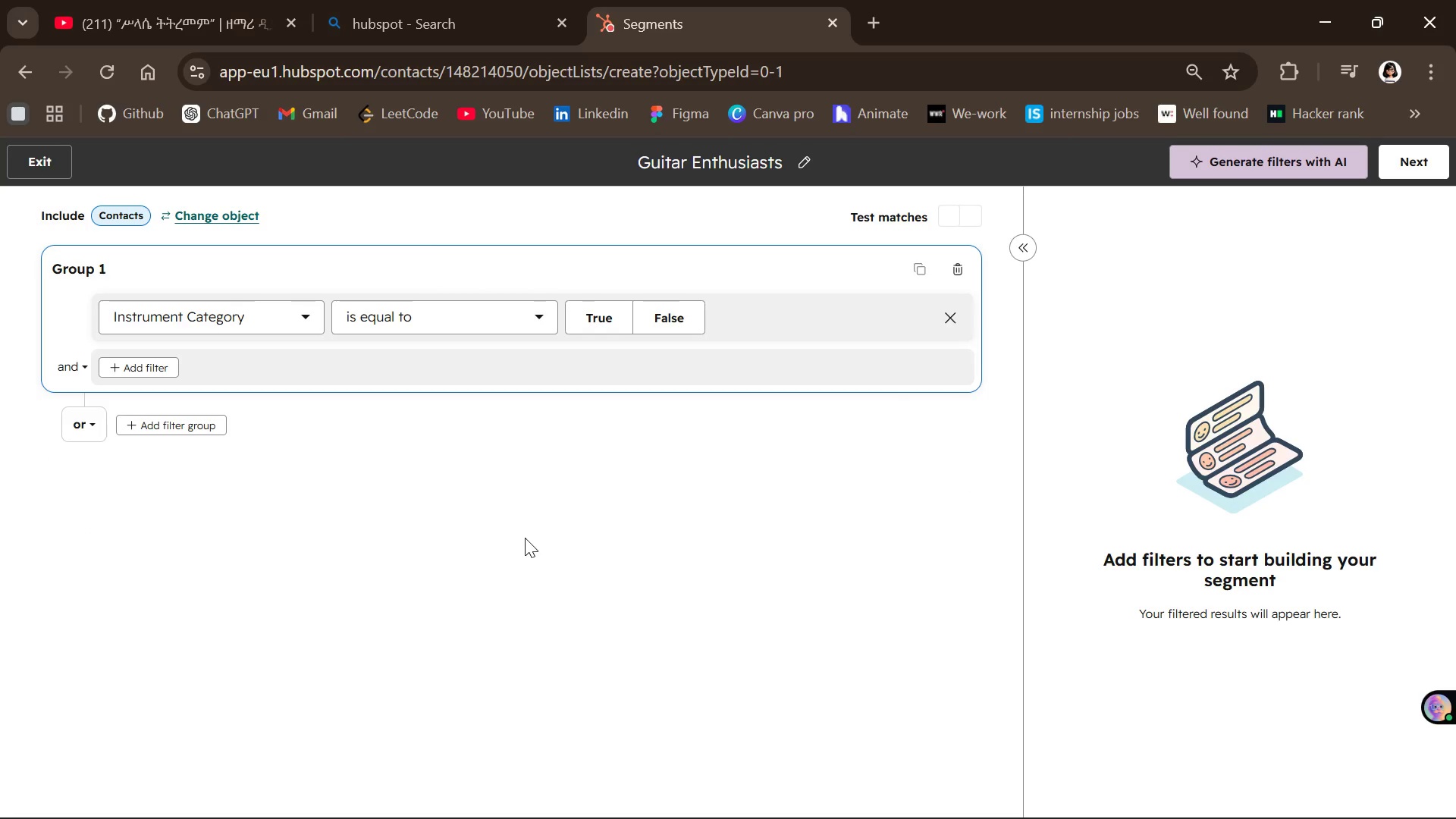 
left_click([239, 313])
 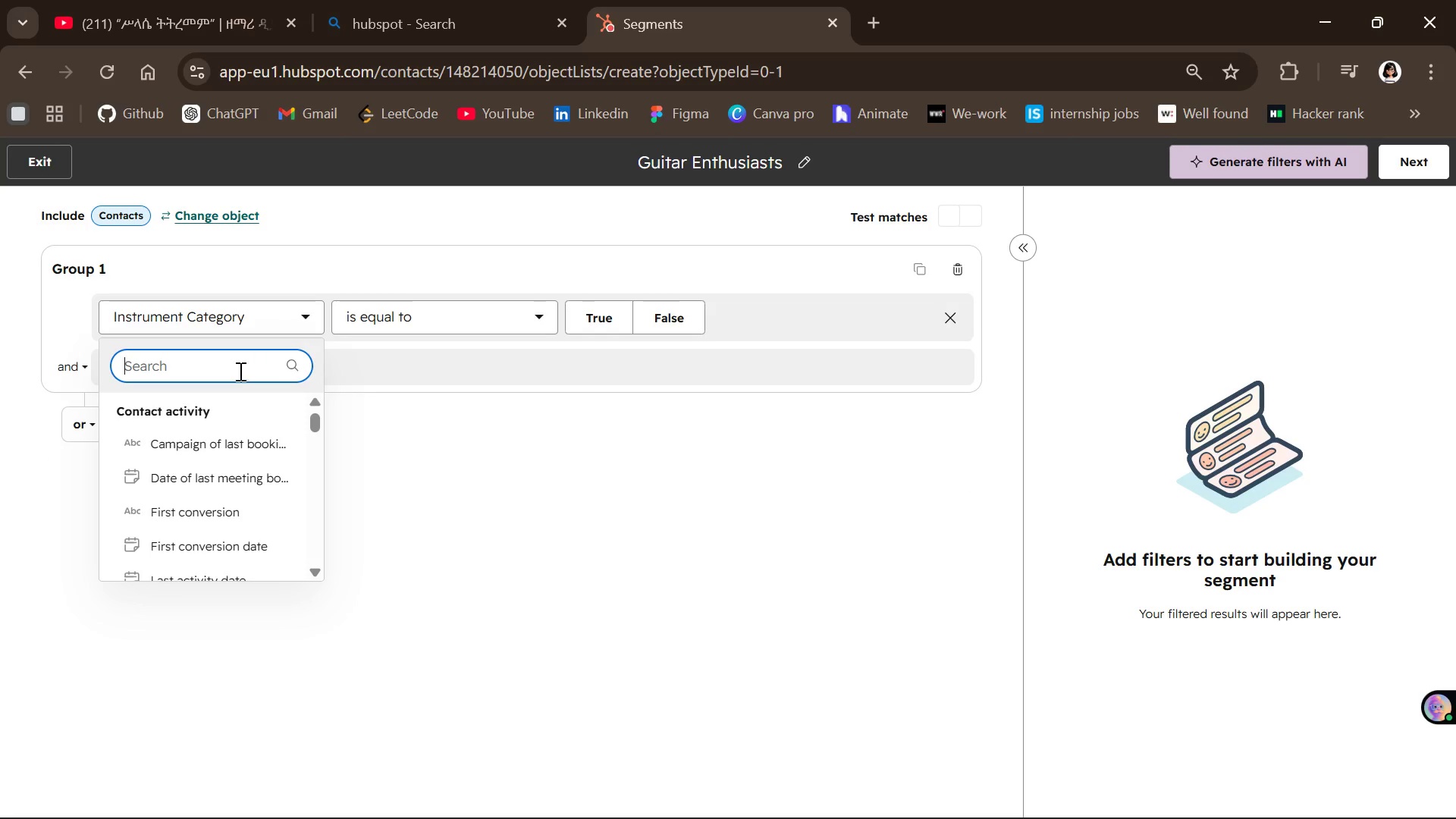 
wait(5.28)
 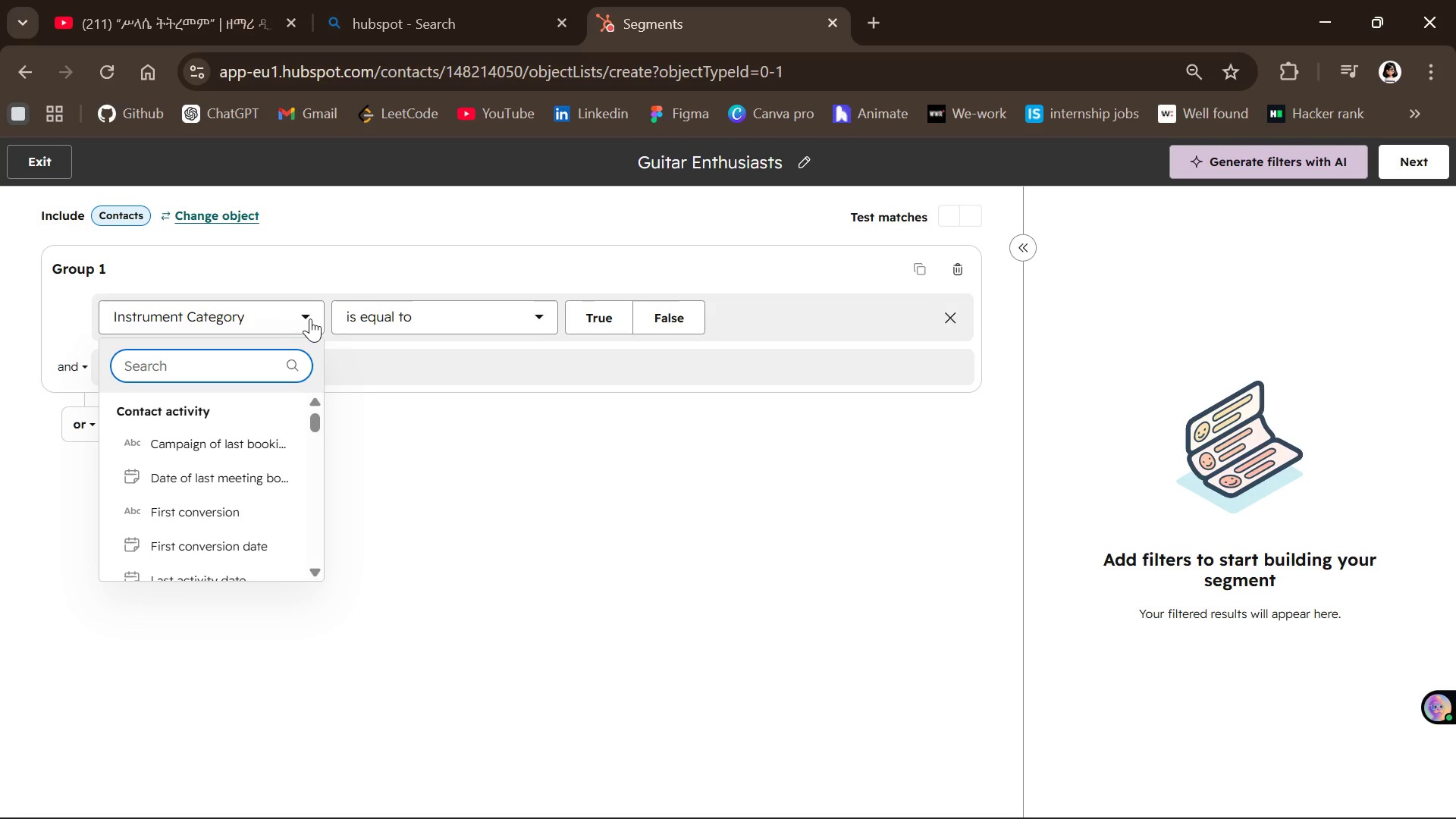 
type(ins)
 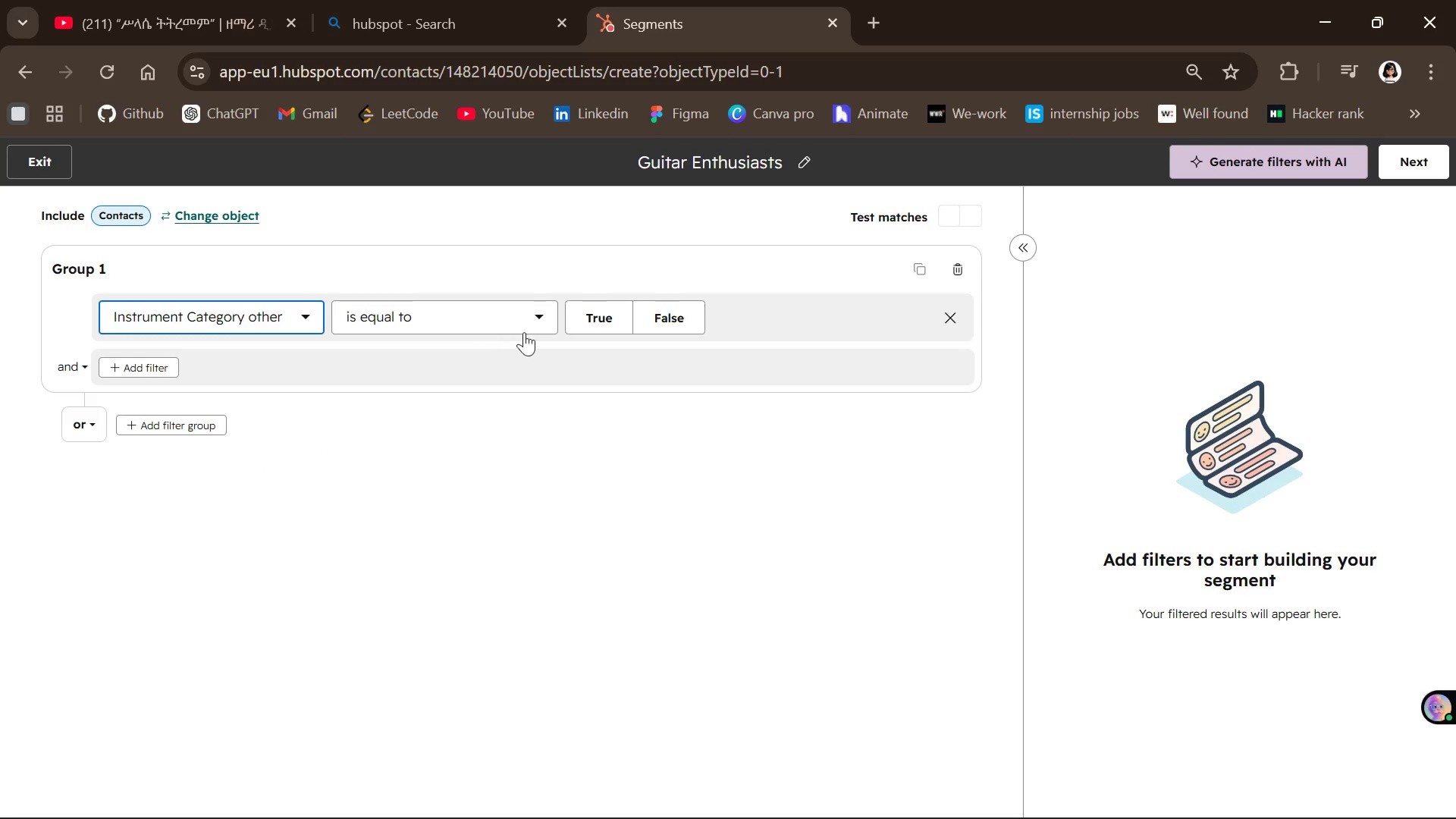 
wait(10.38)
 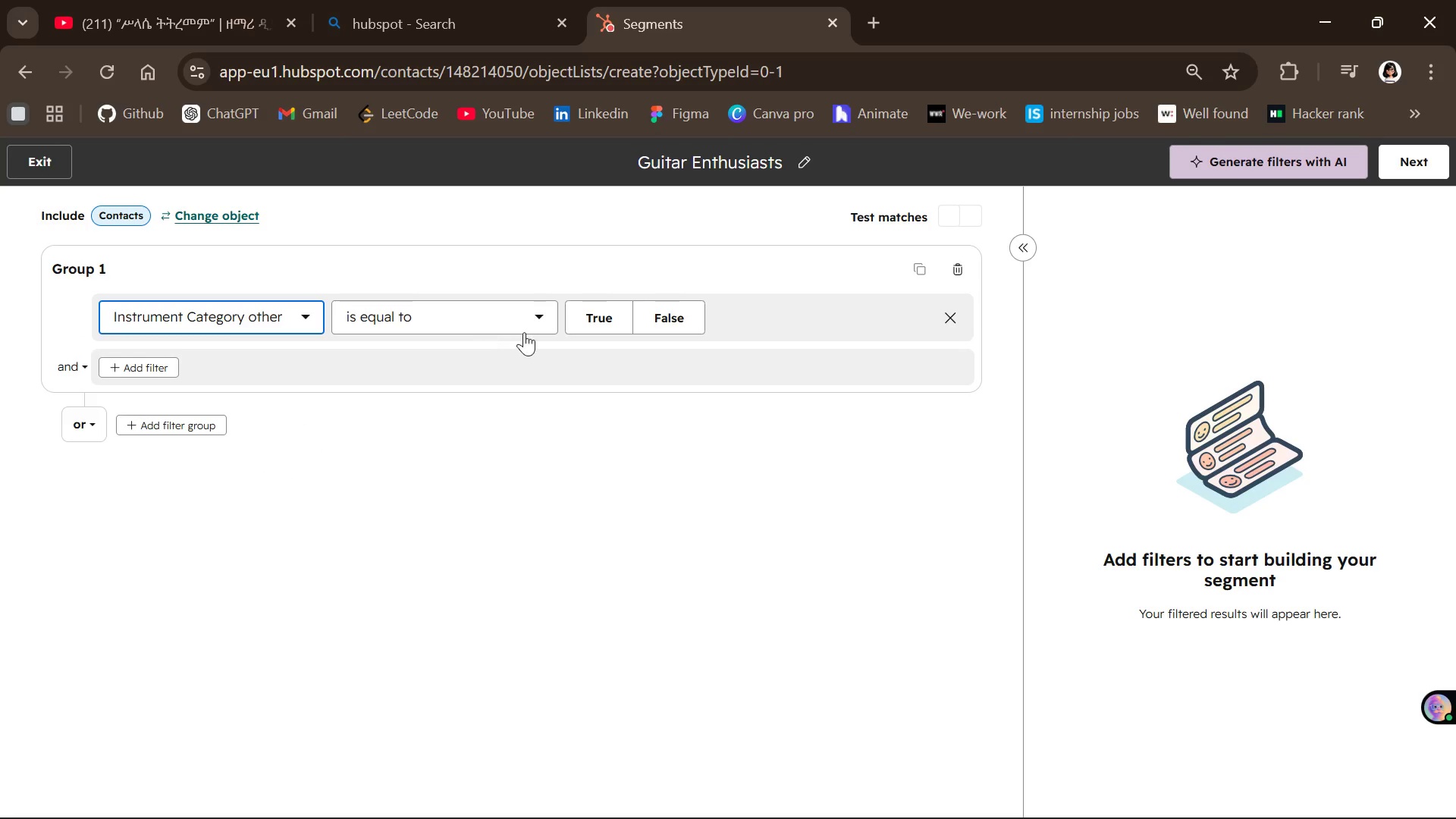 
type(instrument)
 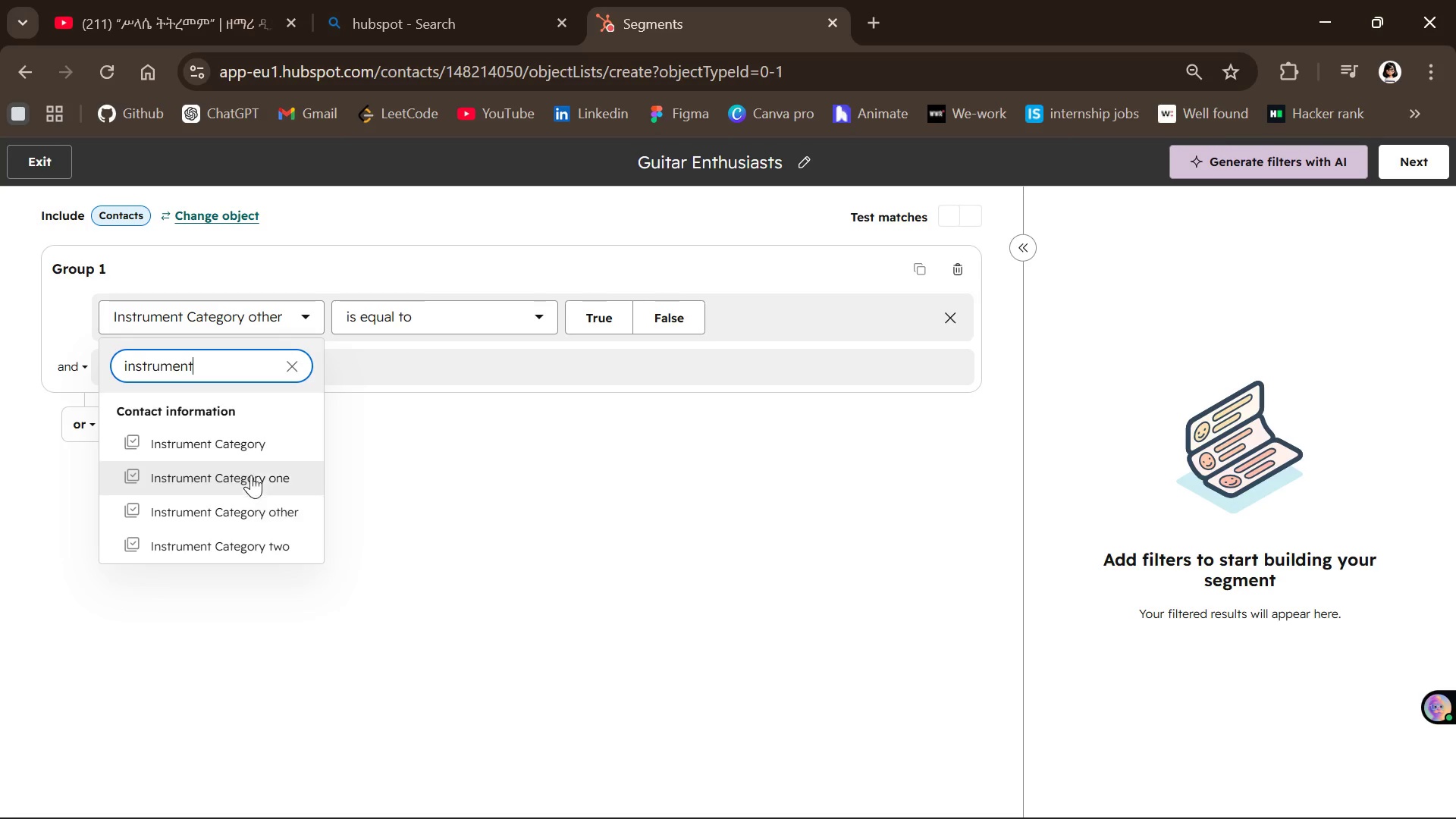 
left_click_drag(start_coordinate=[258, 441], to_coordinate=[266, 440])
 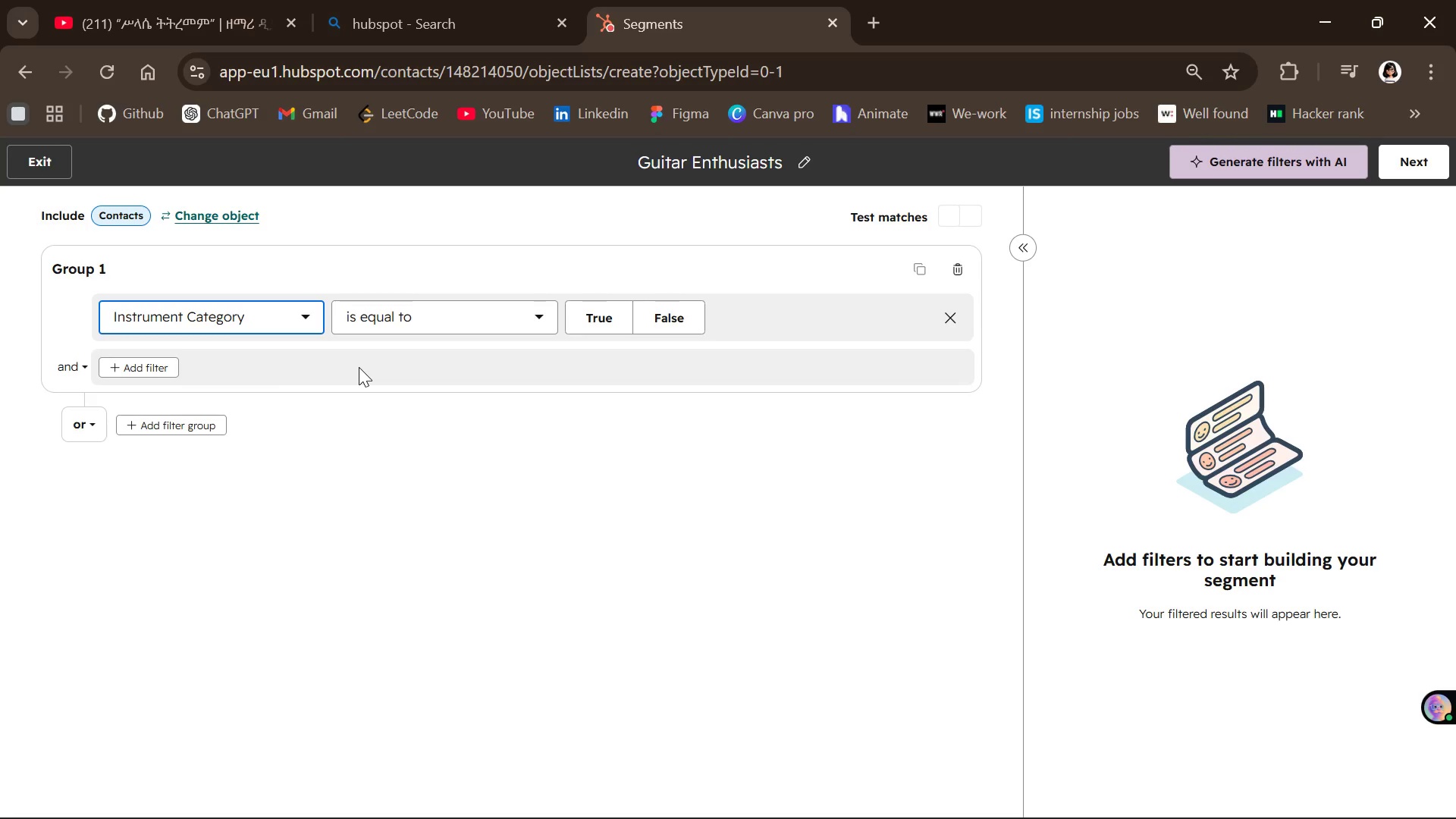 
wait(7.89)
 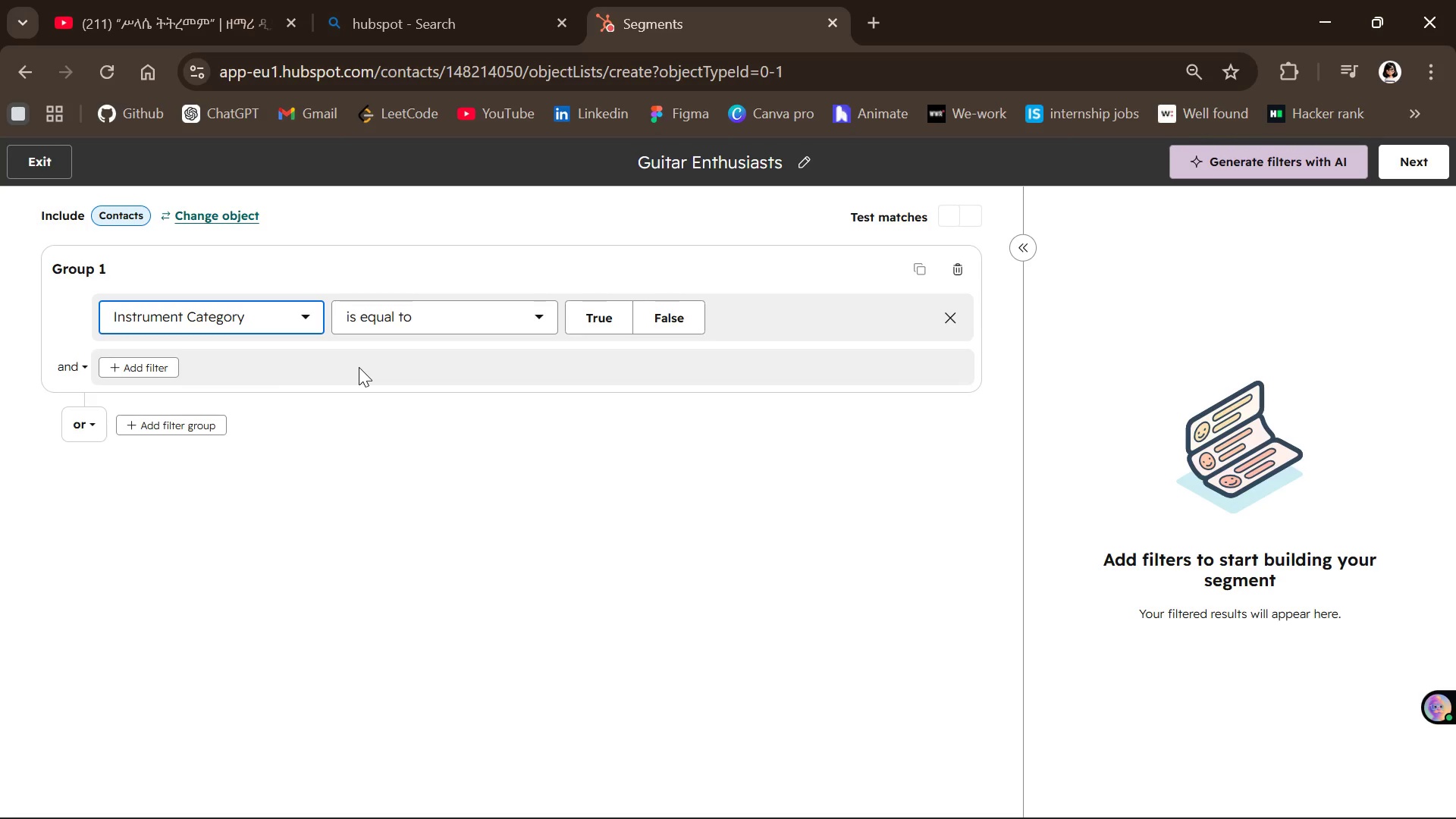 
left_click([399, 331])
 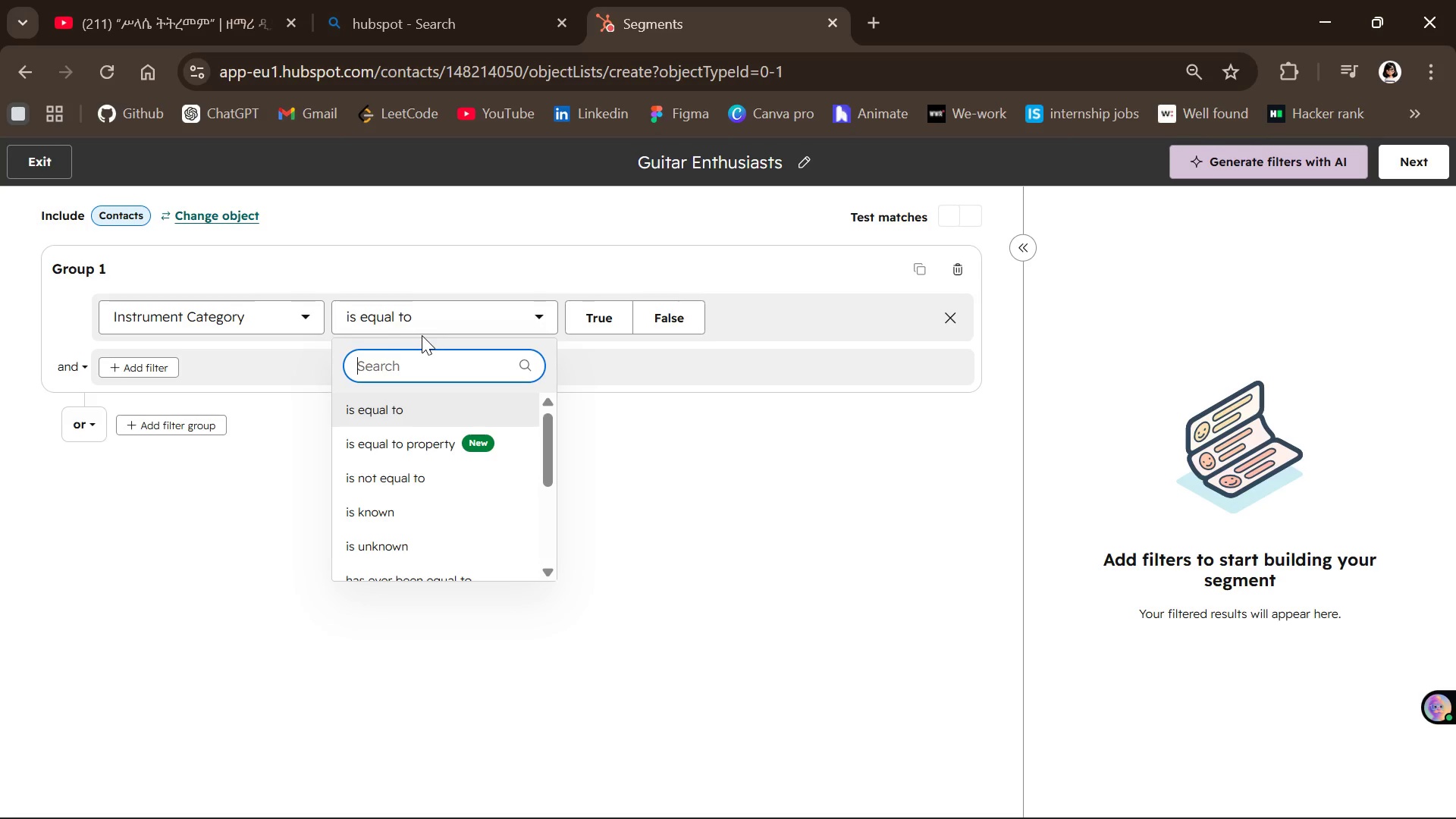 
key(C)
 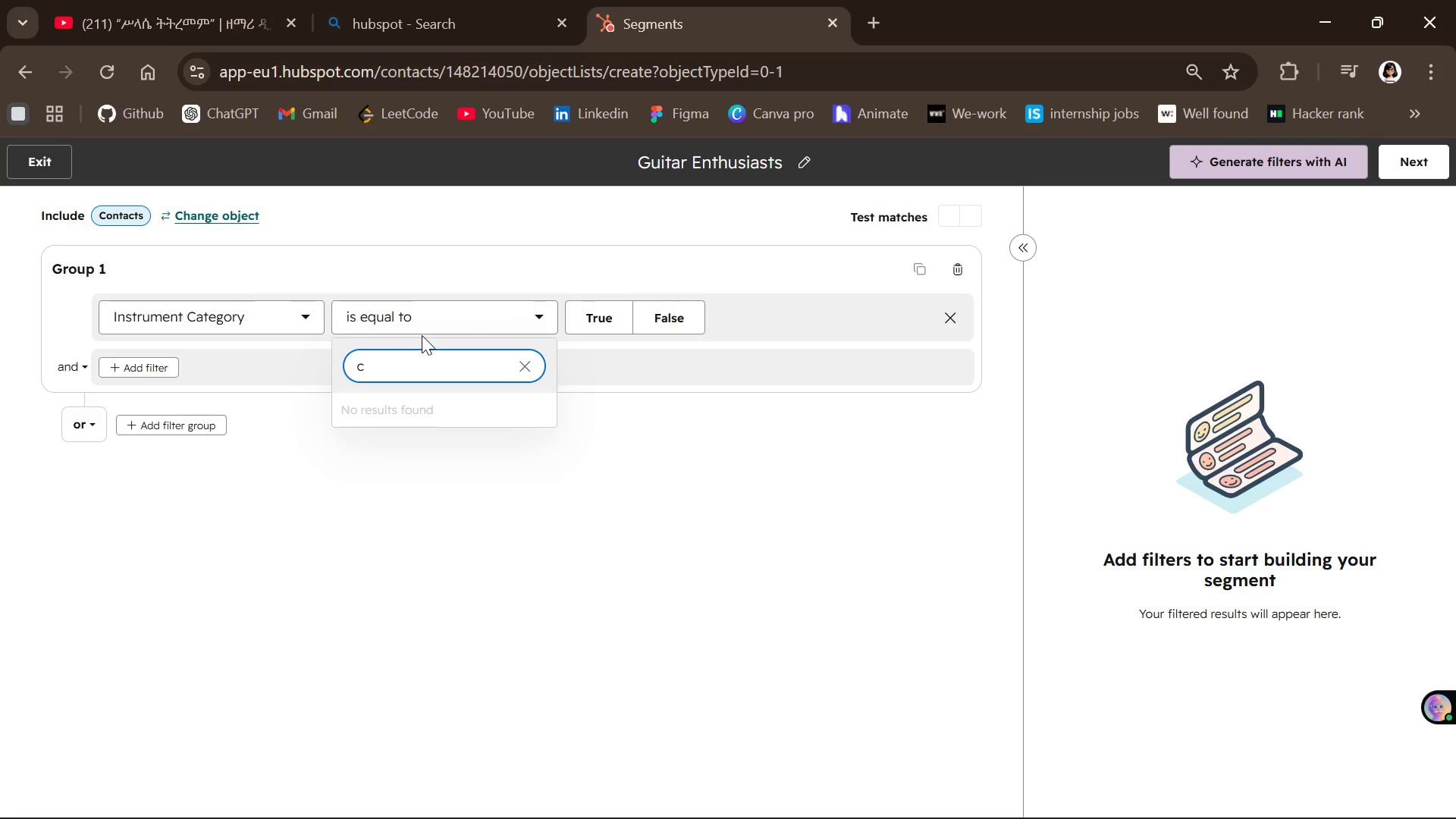 
key(Backspace)
 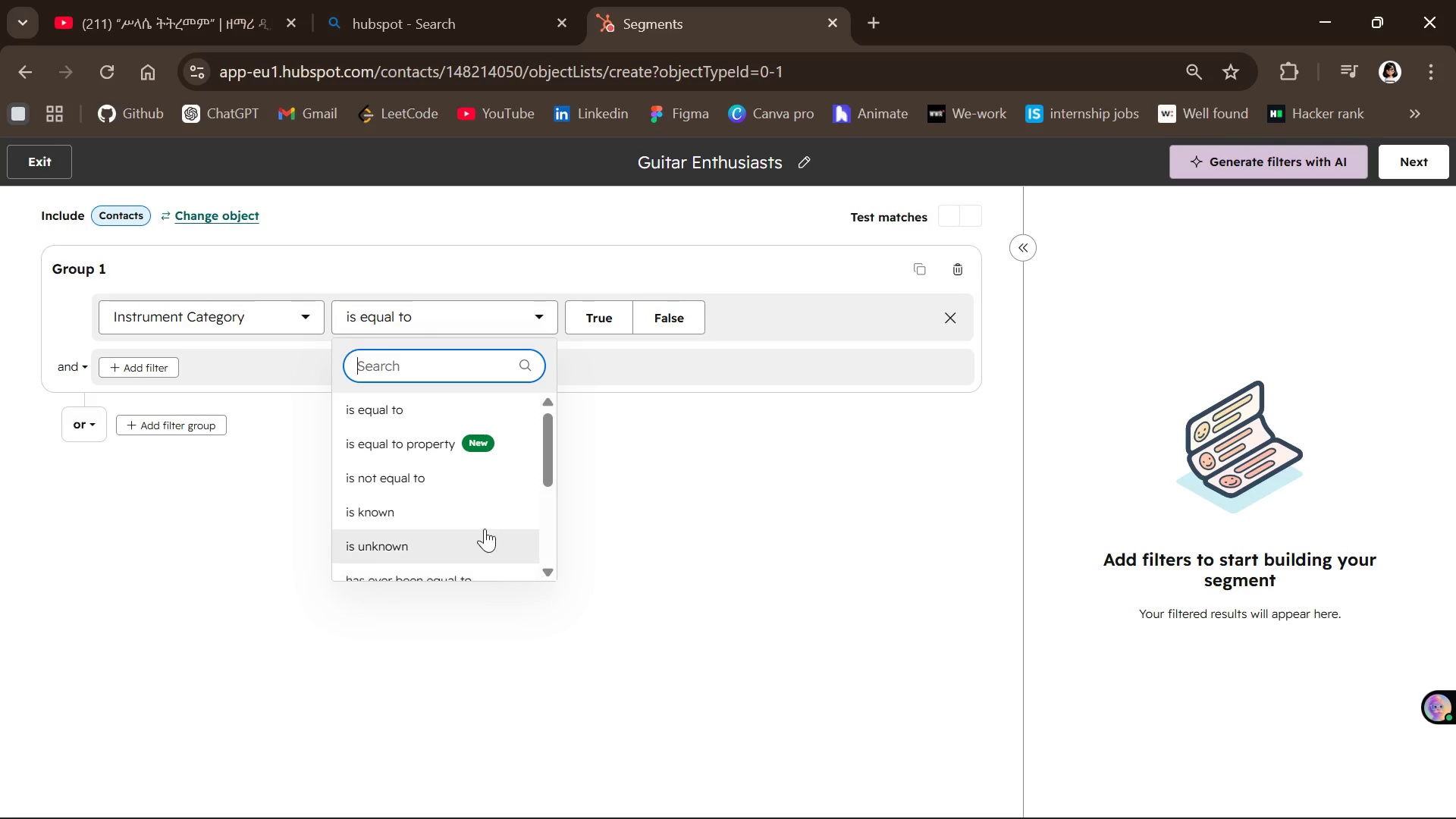 
scroll: coordinate [483, 512], scroll_direction: down, amount: 2.0
 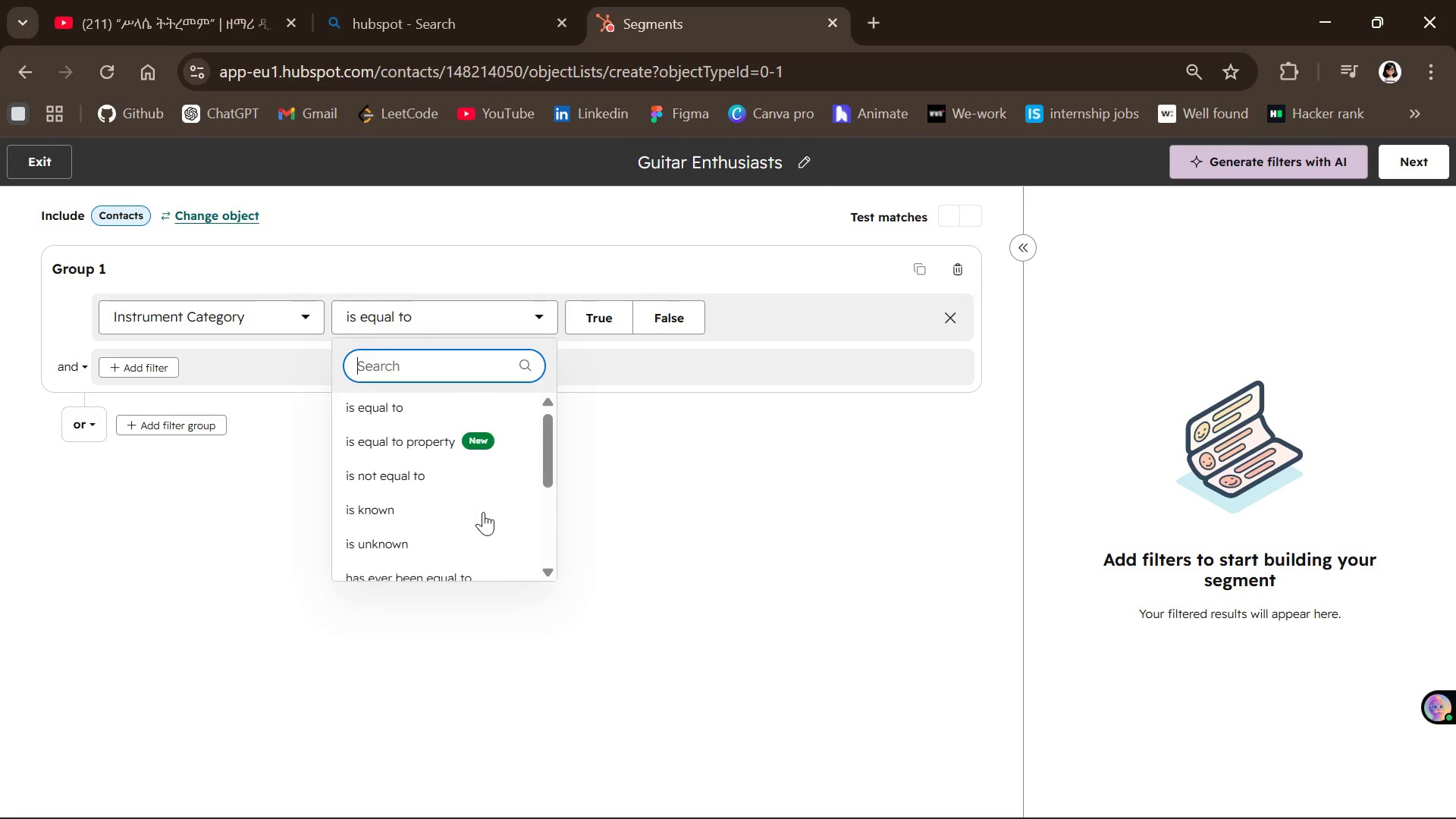 
scroll: coordinate [487, 511], scroll_direction: up, amount: 1.0
 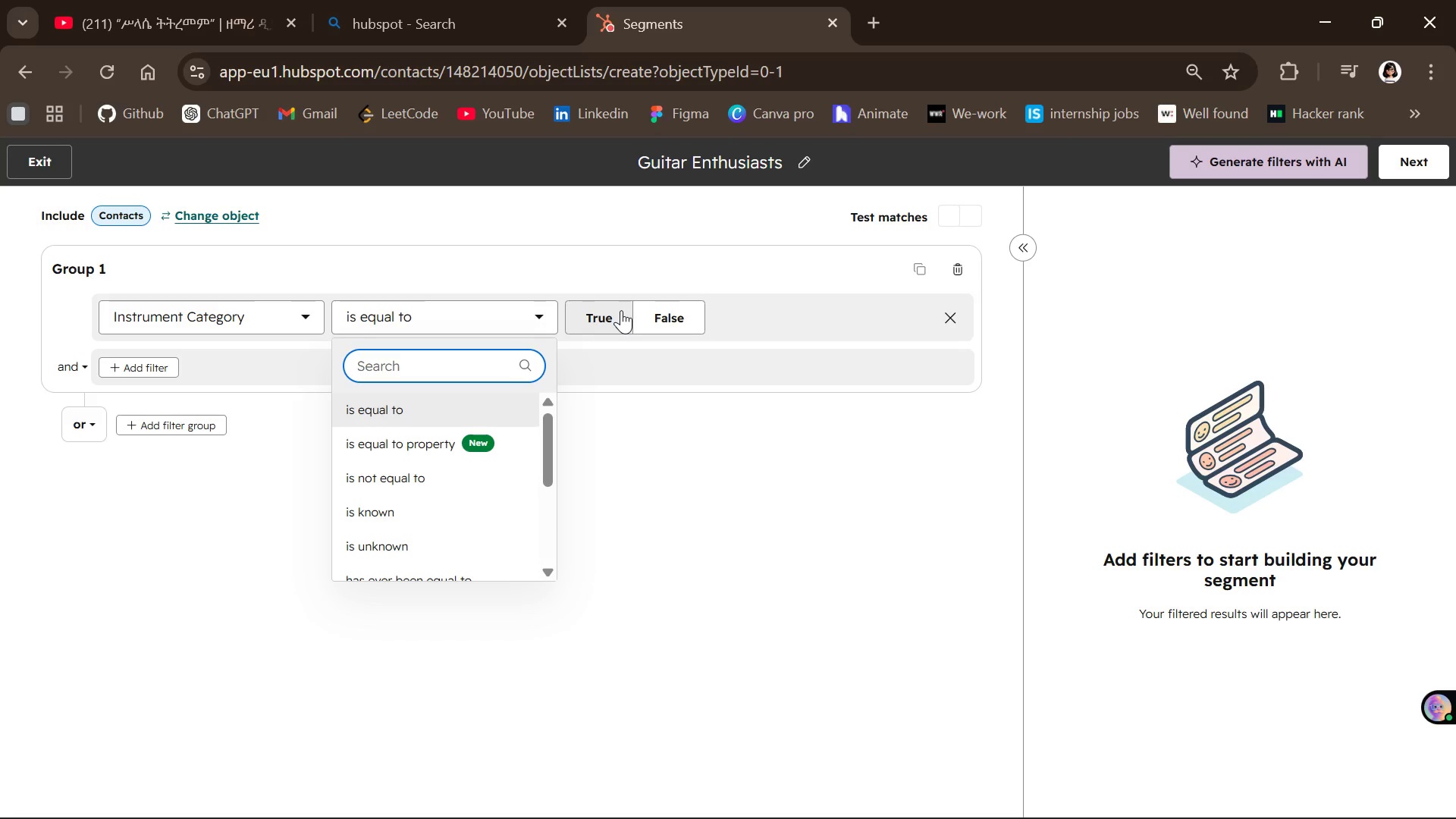 
left_click([584, 303])
 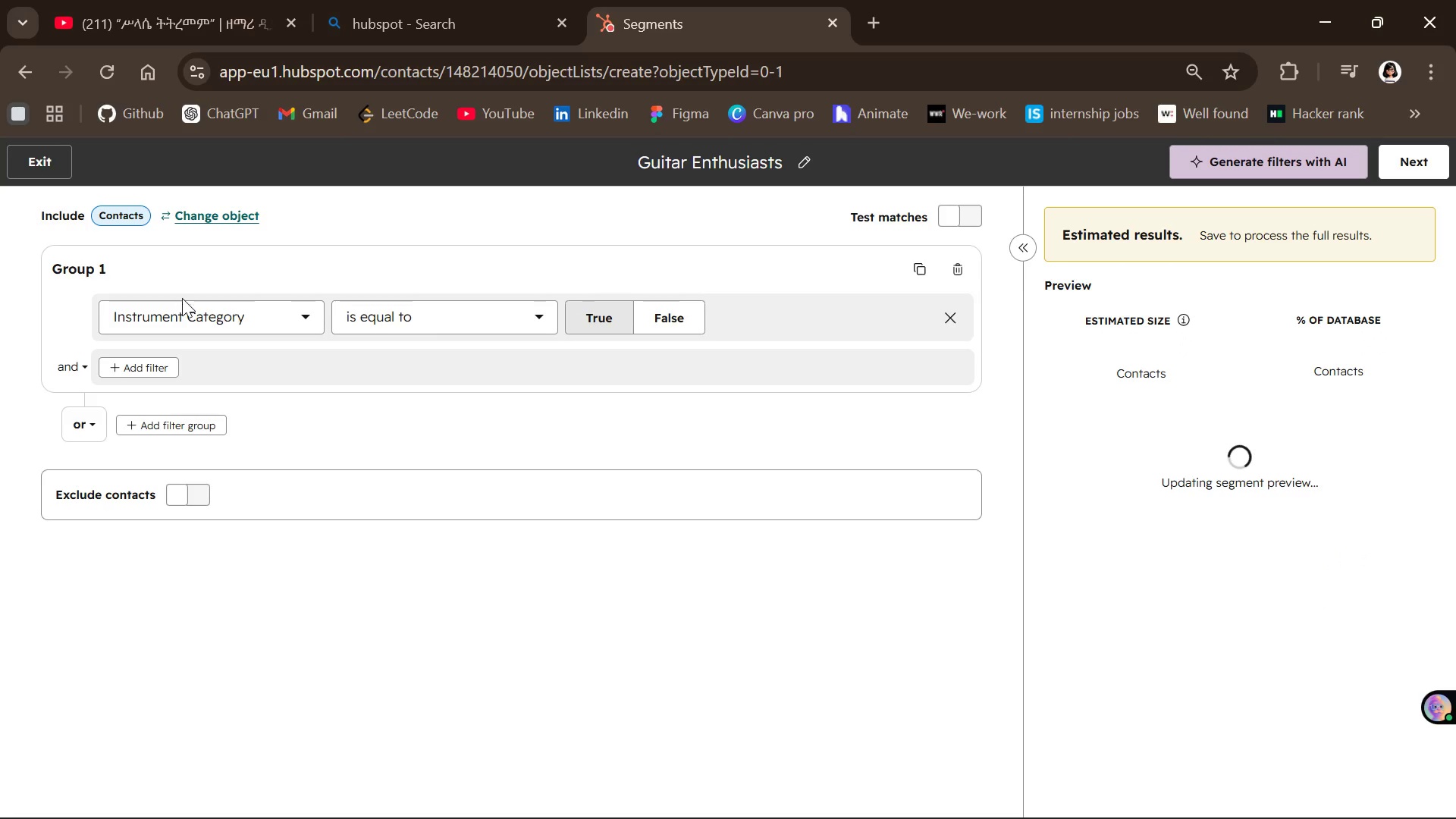 
wait(7.12)
 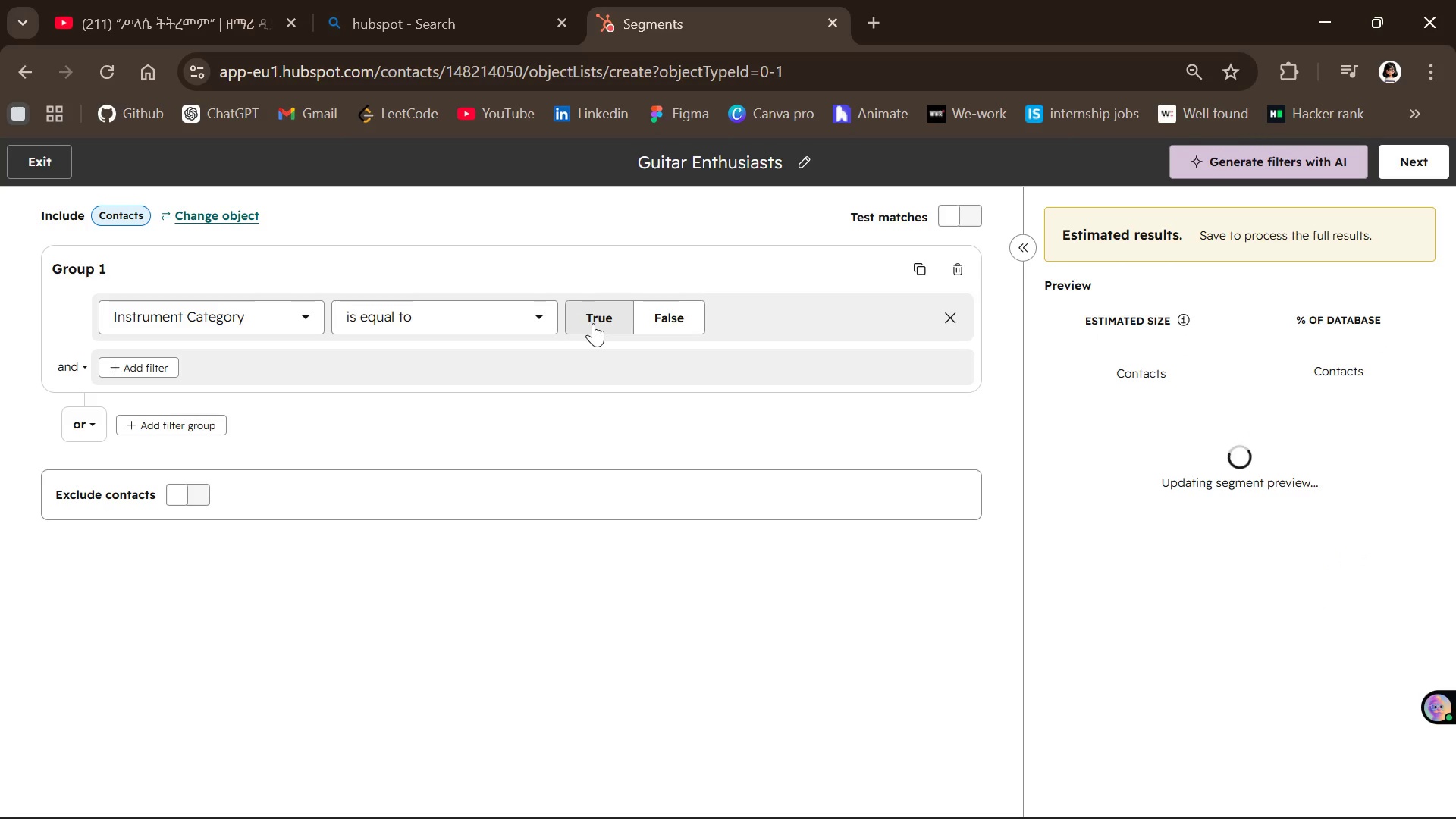 
left_click([271, 318])
 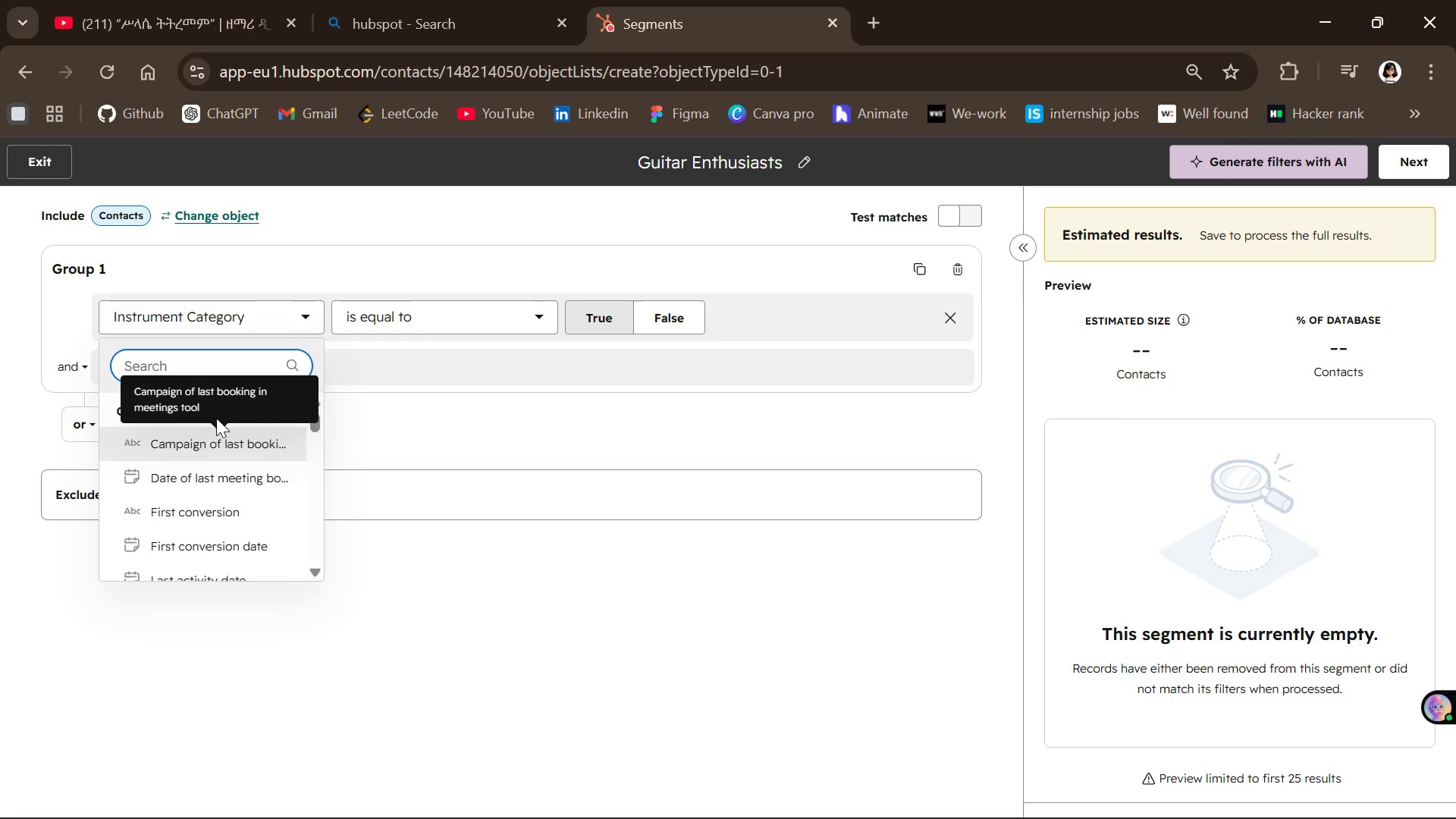 
type(inz)
key(Backspace)
type(str)
 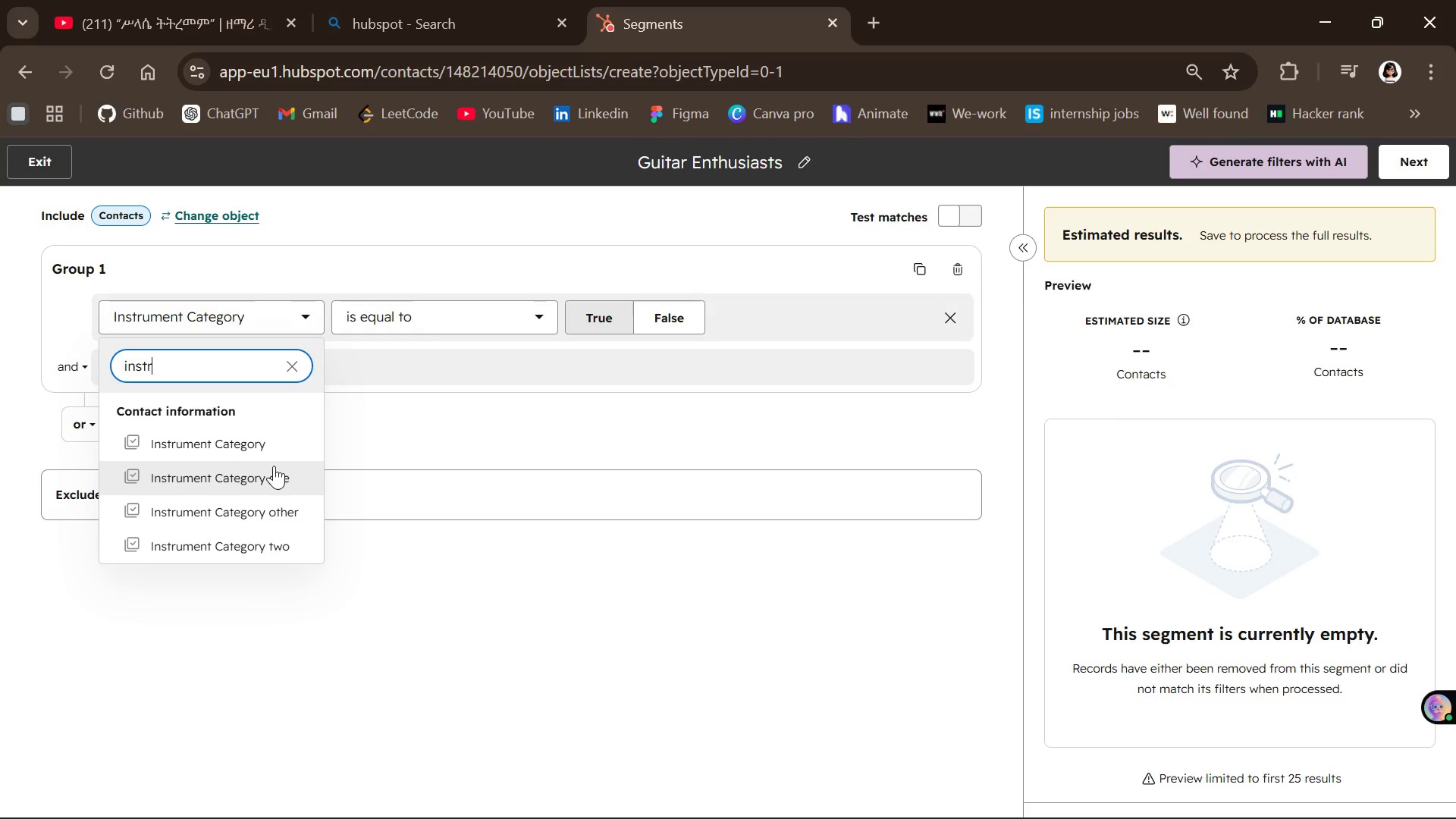 
left_click([271, 508])
 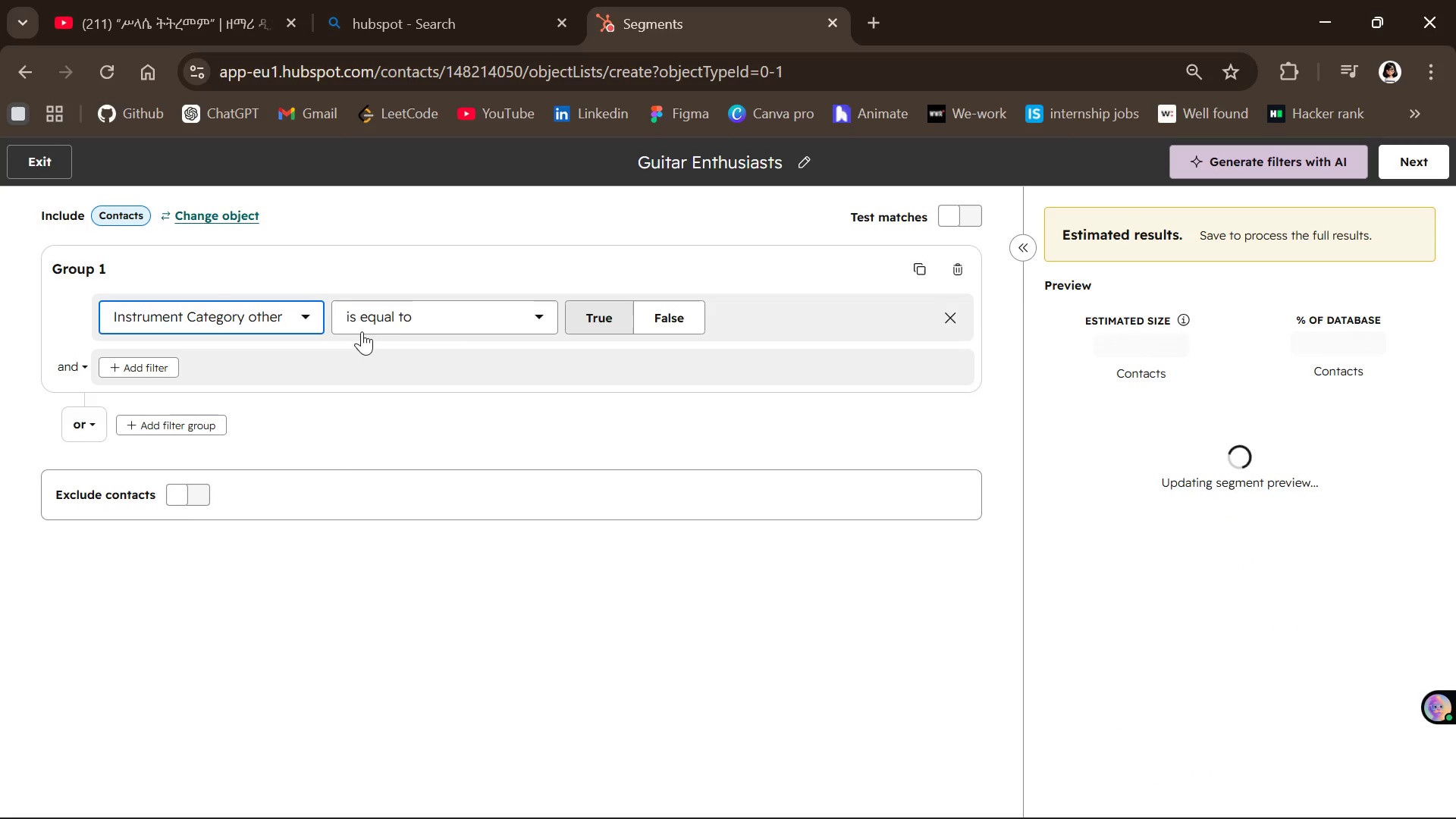 
left_click([434, 310])
 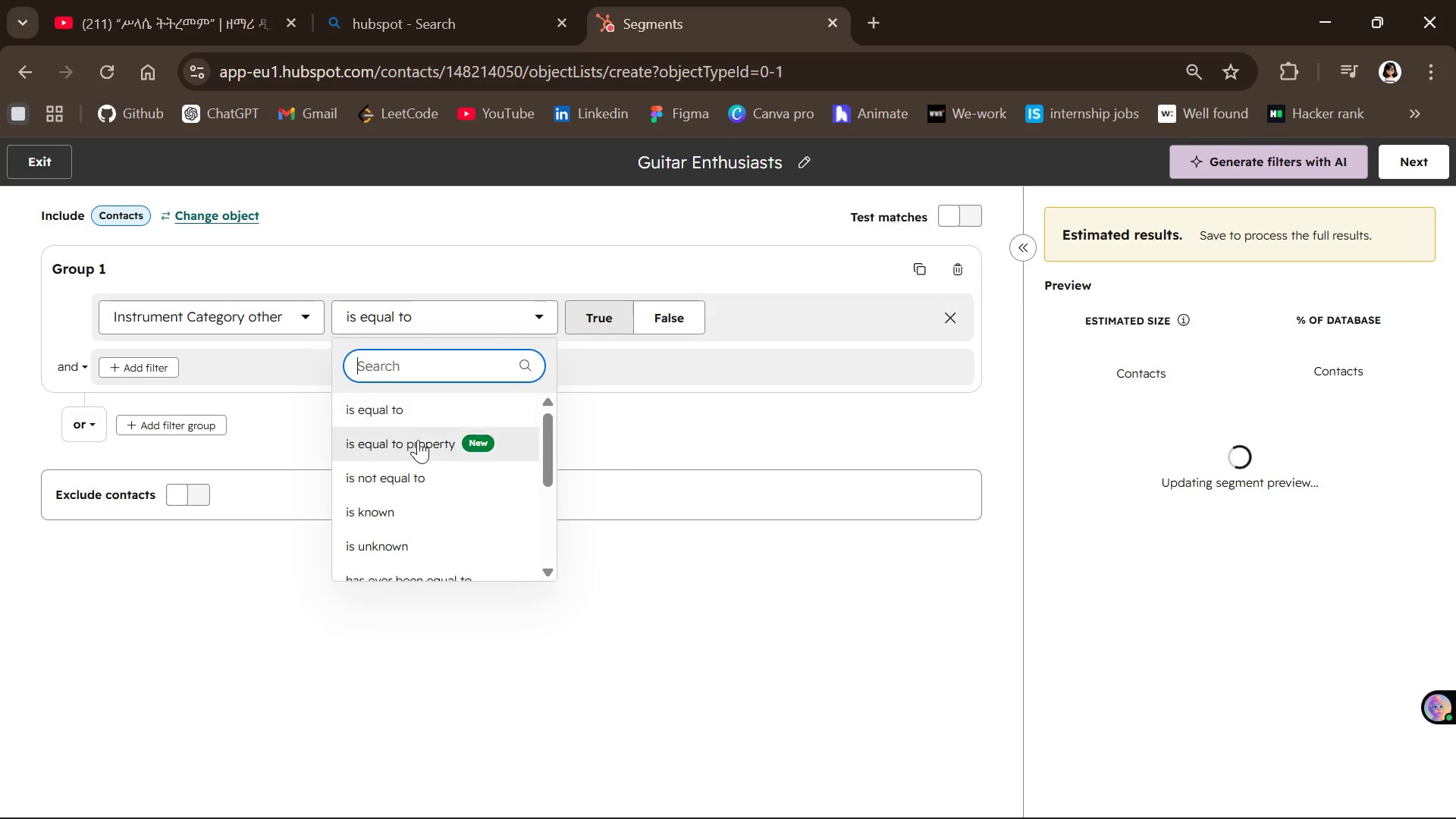 
scroll: coordinate [421, 436], scroll_direction: down, amount: 3.0
 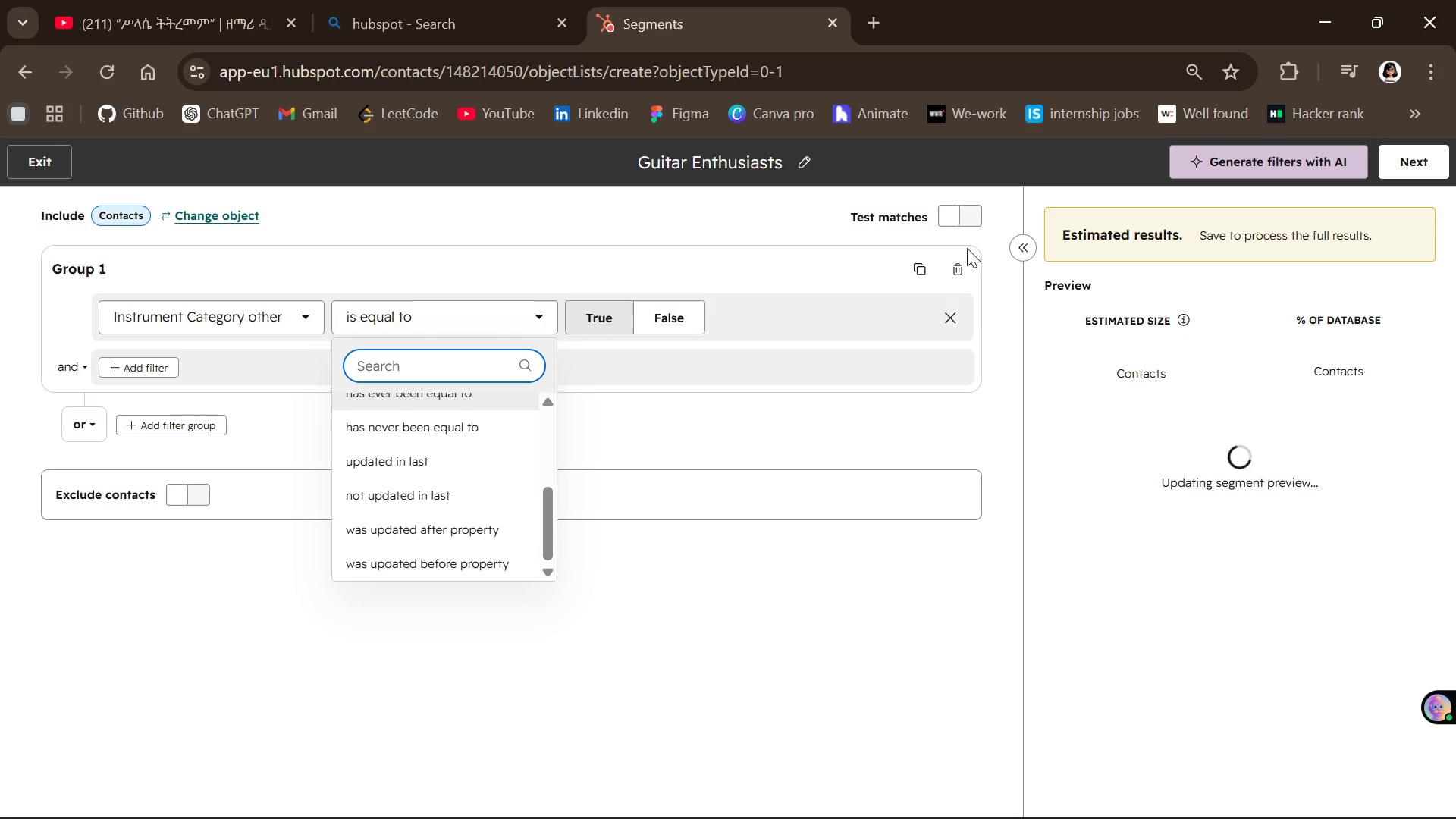 
left_click([965, 261])
 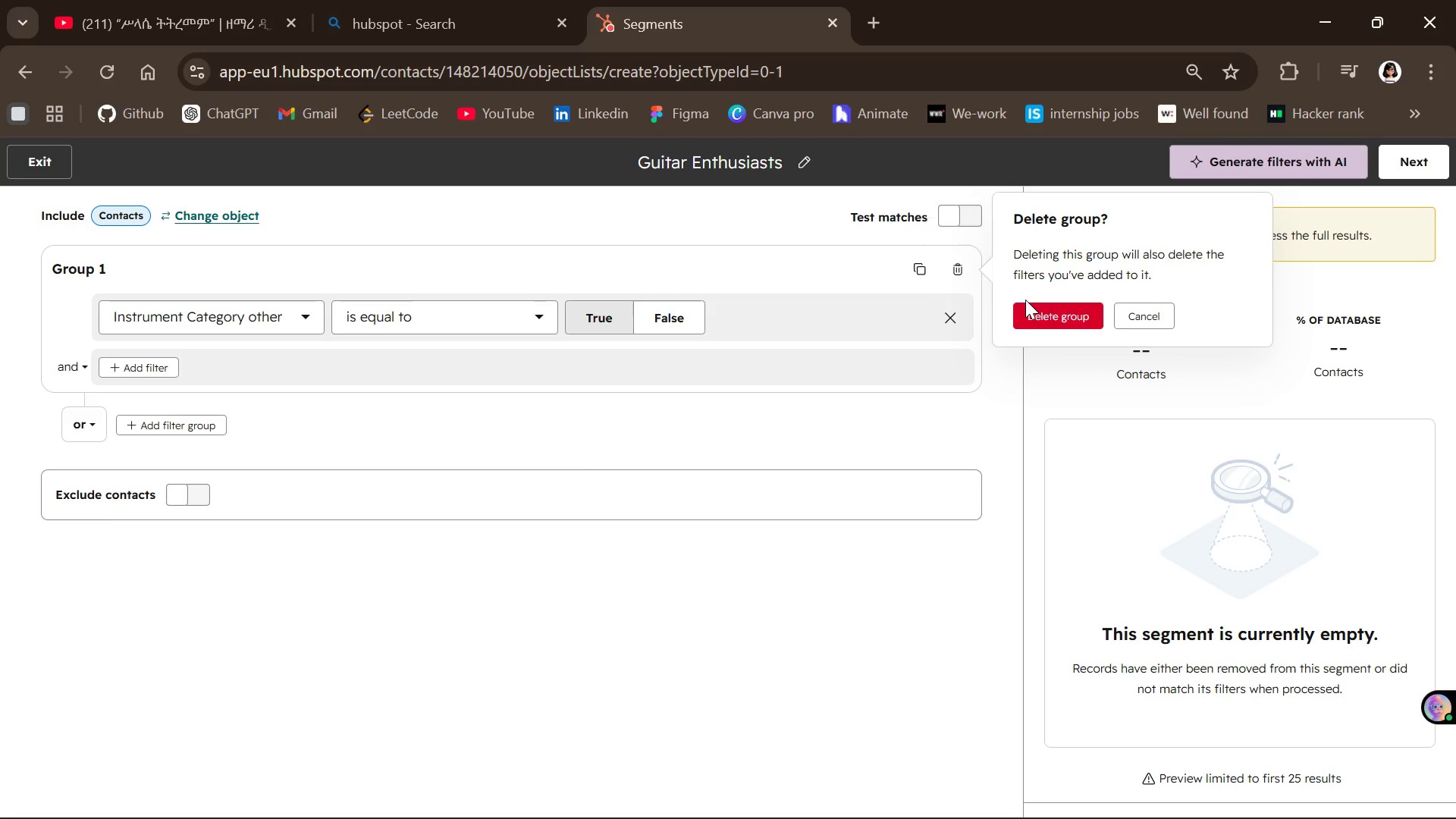 
left_click([1046, 315])
 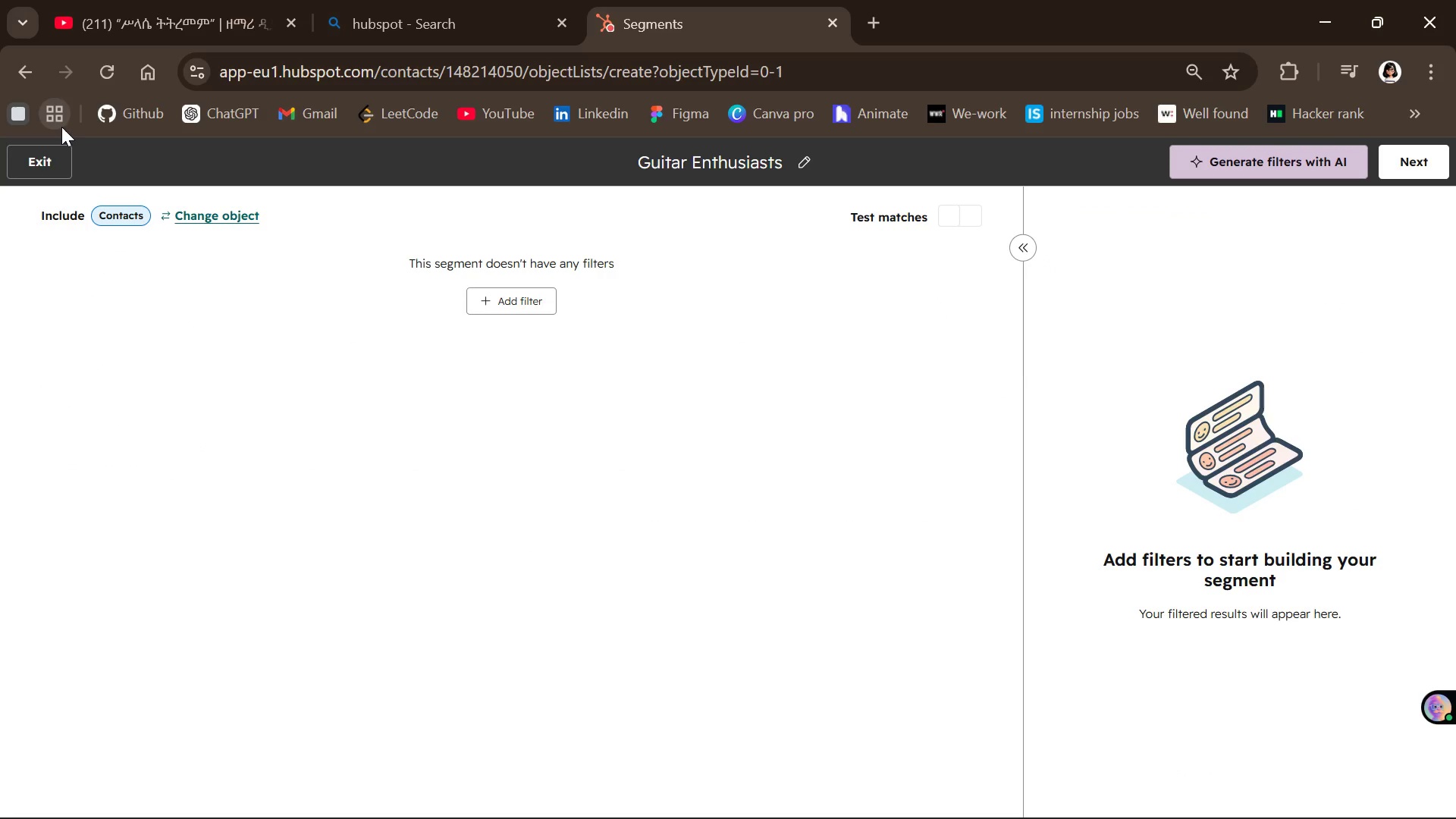 
left_click([42, 169])
 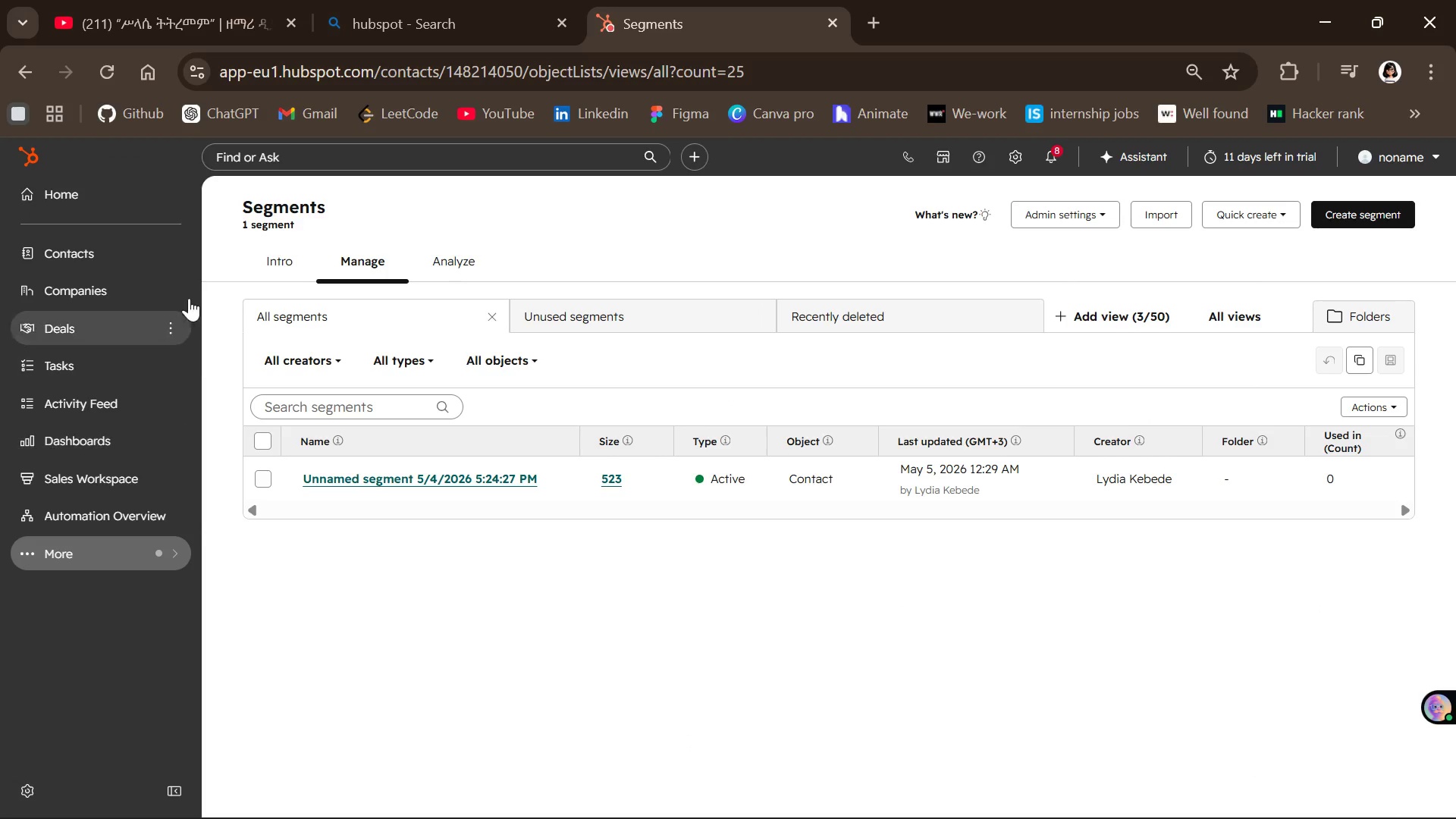 
left_click([96, 263])
 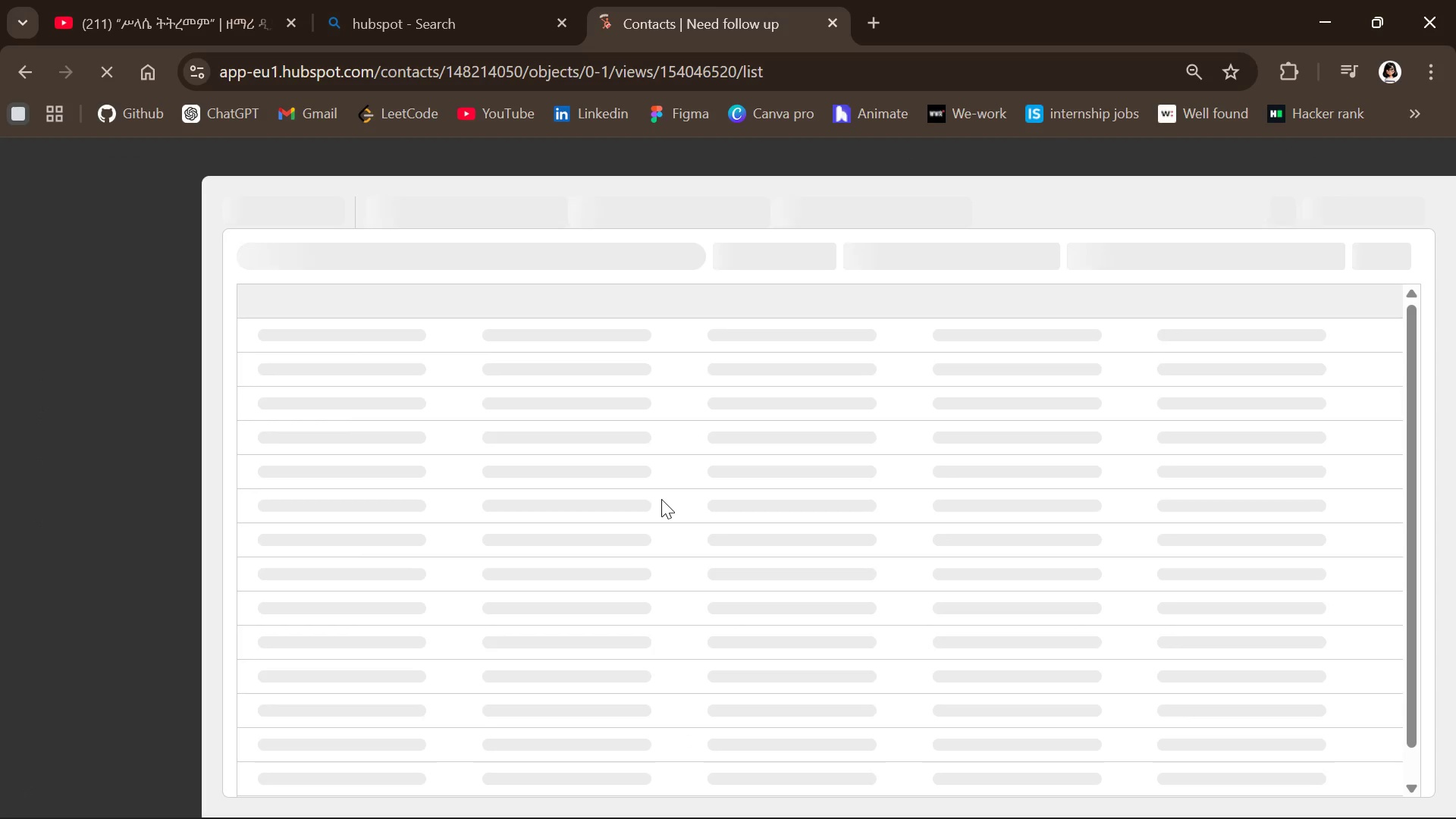 
wait(5.78)
 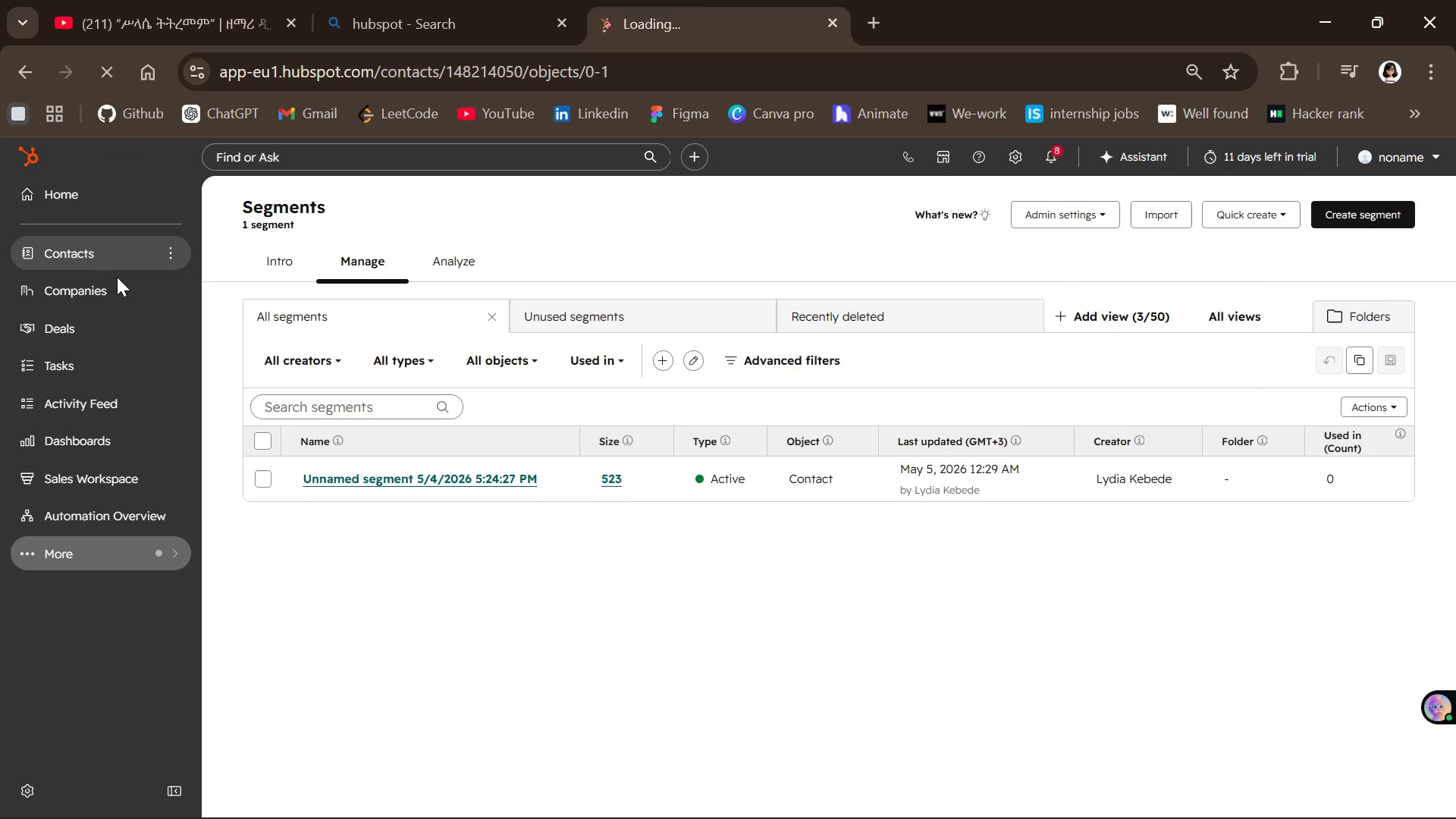 
scroll: coordinate [661, 499], scroll_direction: down, amount: 2.0
 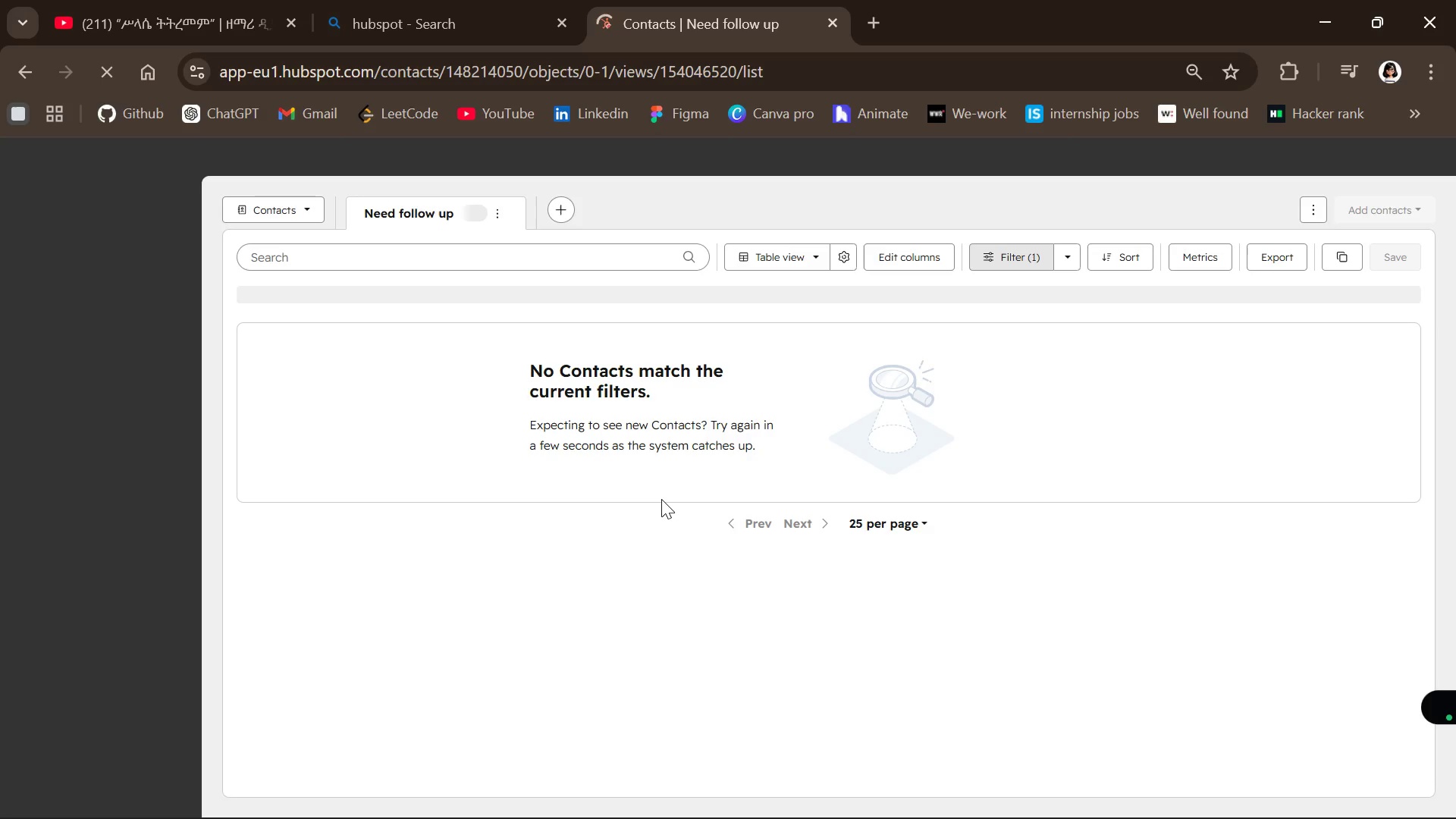 
scroll: coordinate [661, 499], scroll_direction: up, amount: 3.0
 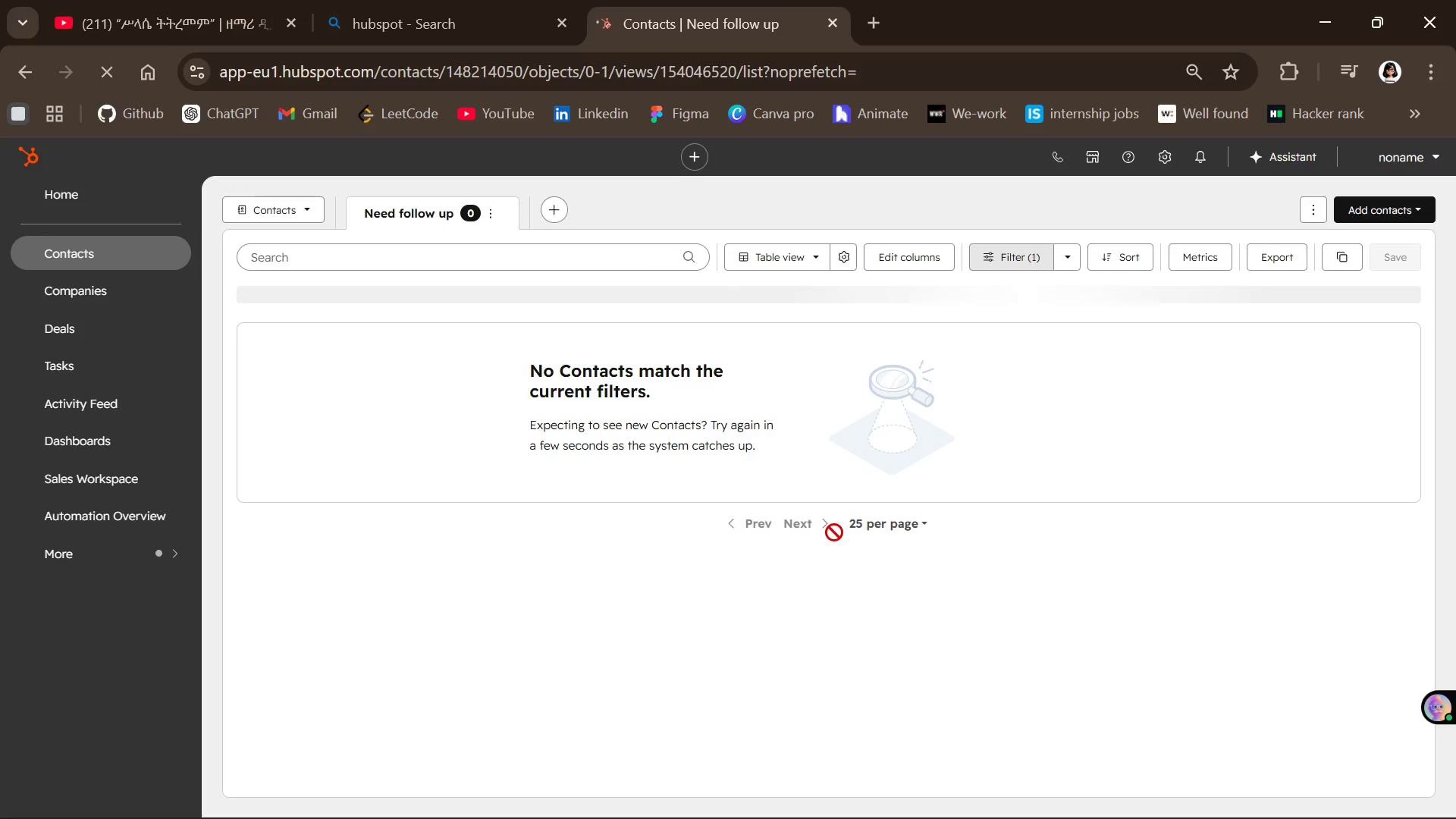 
left_click([854, 519])
 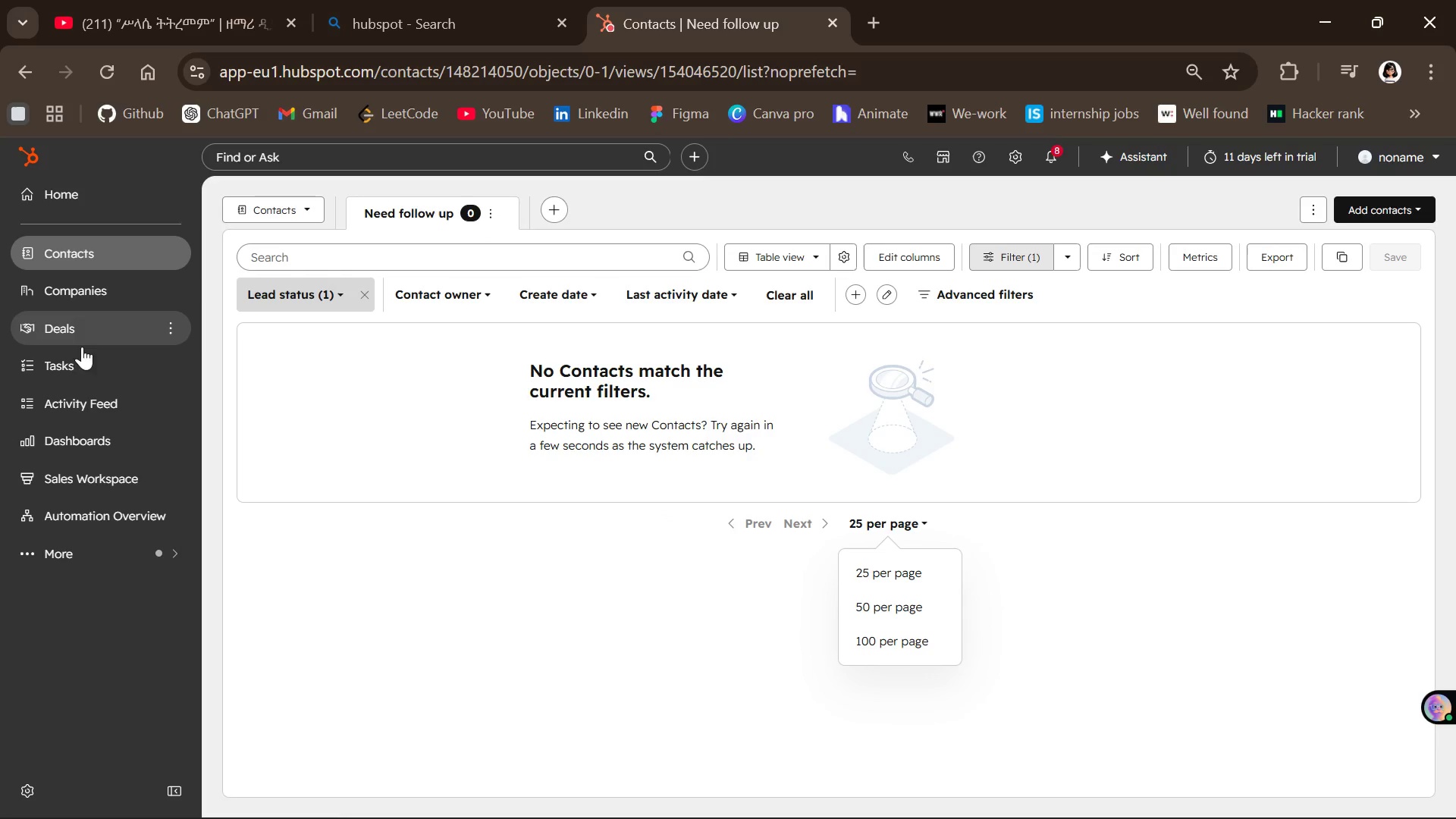 
wait(6.41)
 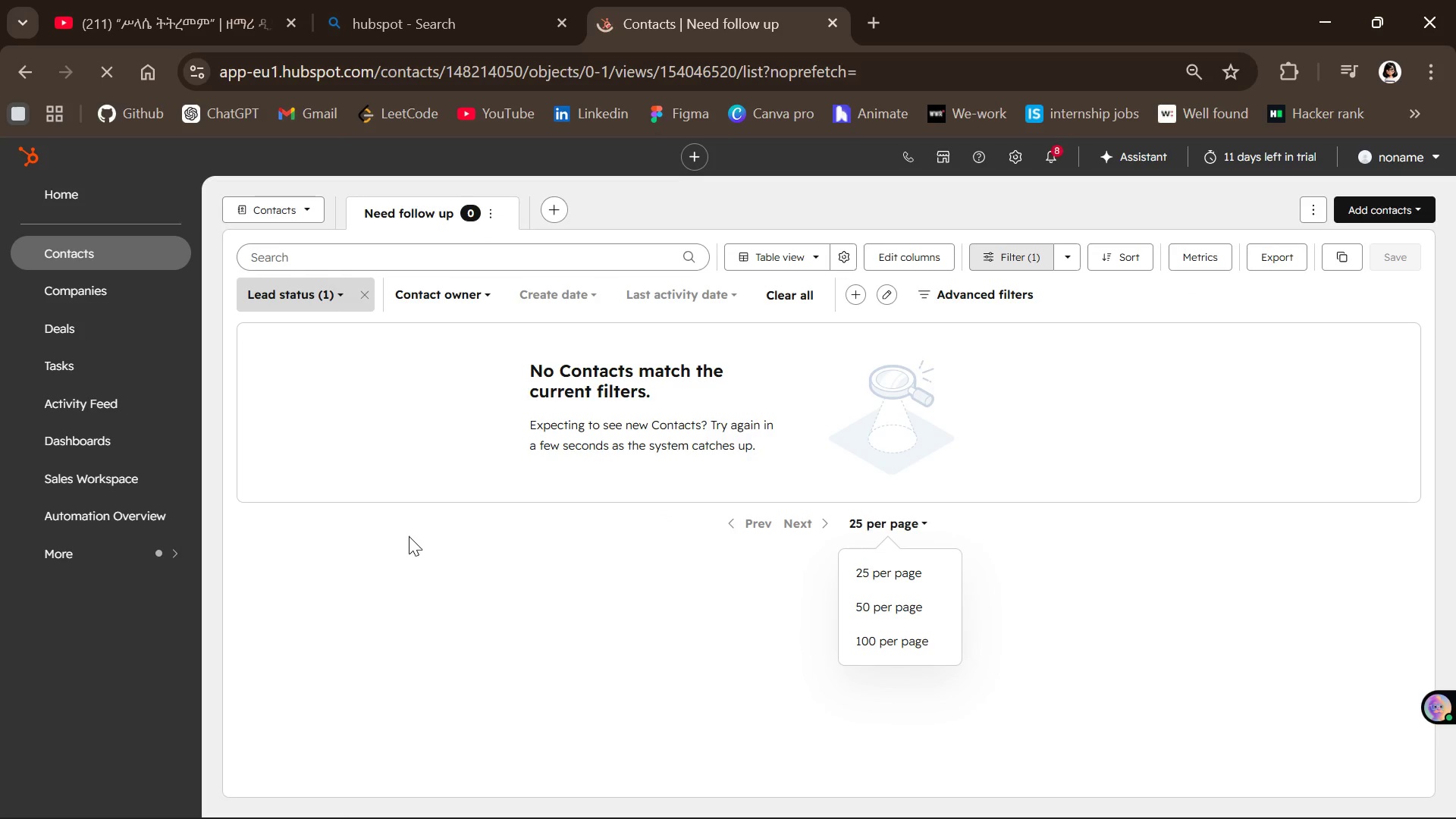 
scroll: coordinate [531, 505], scroll_direction: none, amount: 0.0
 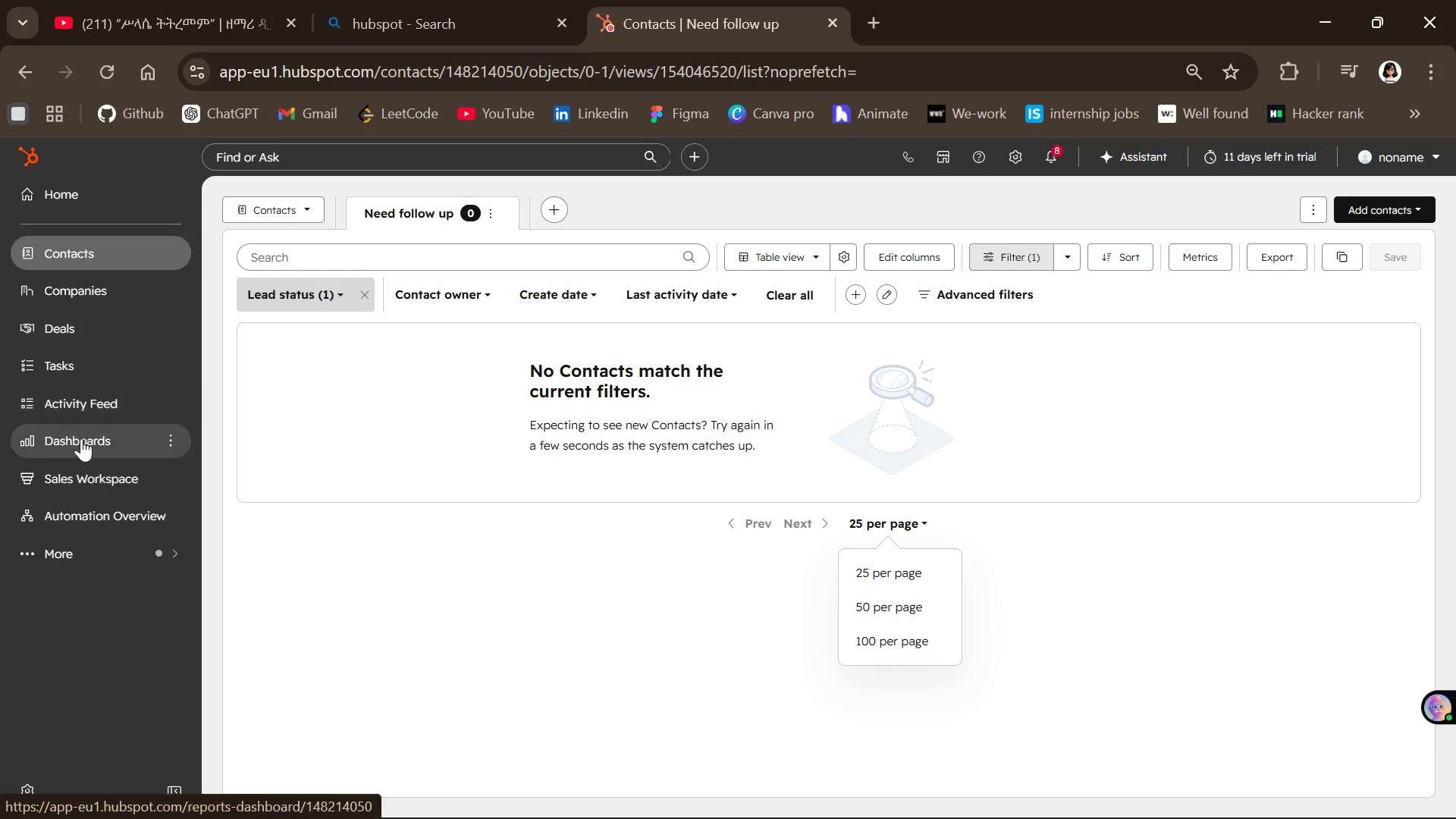 
left_click([70, 540])
 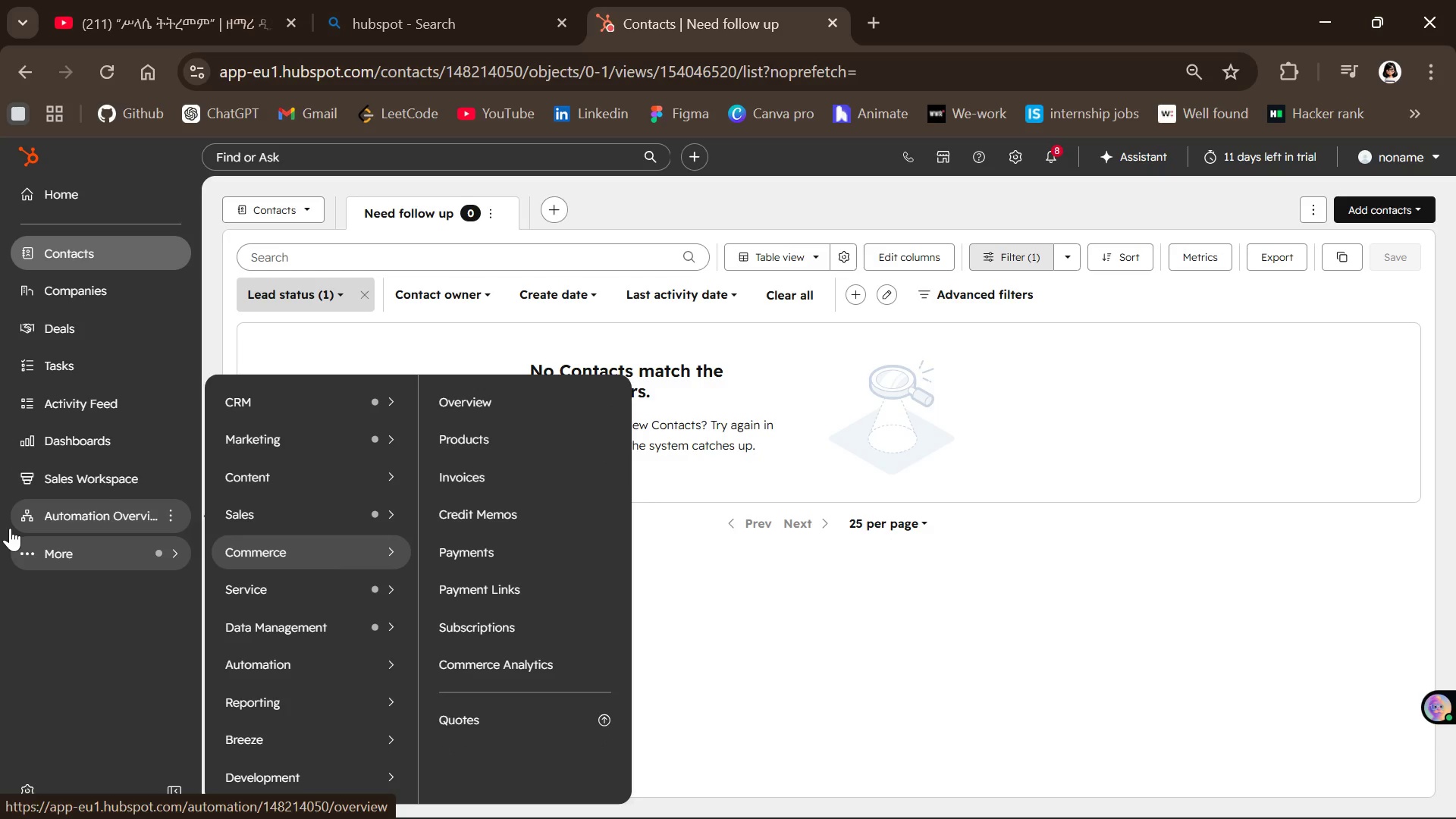 
wait(9.16)
 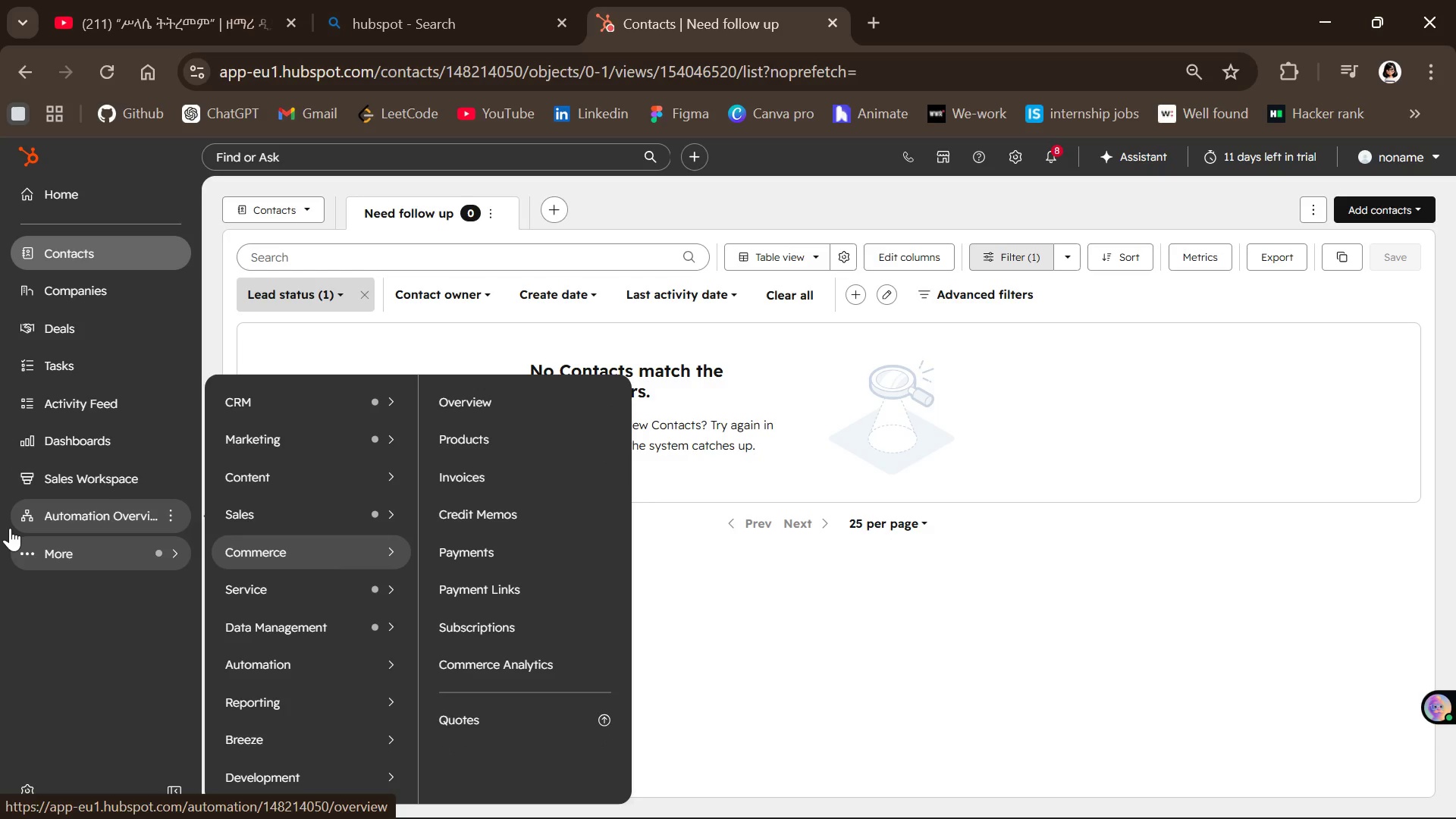 
left_click([509, 577])
 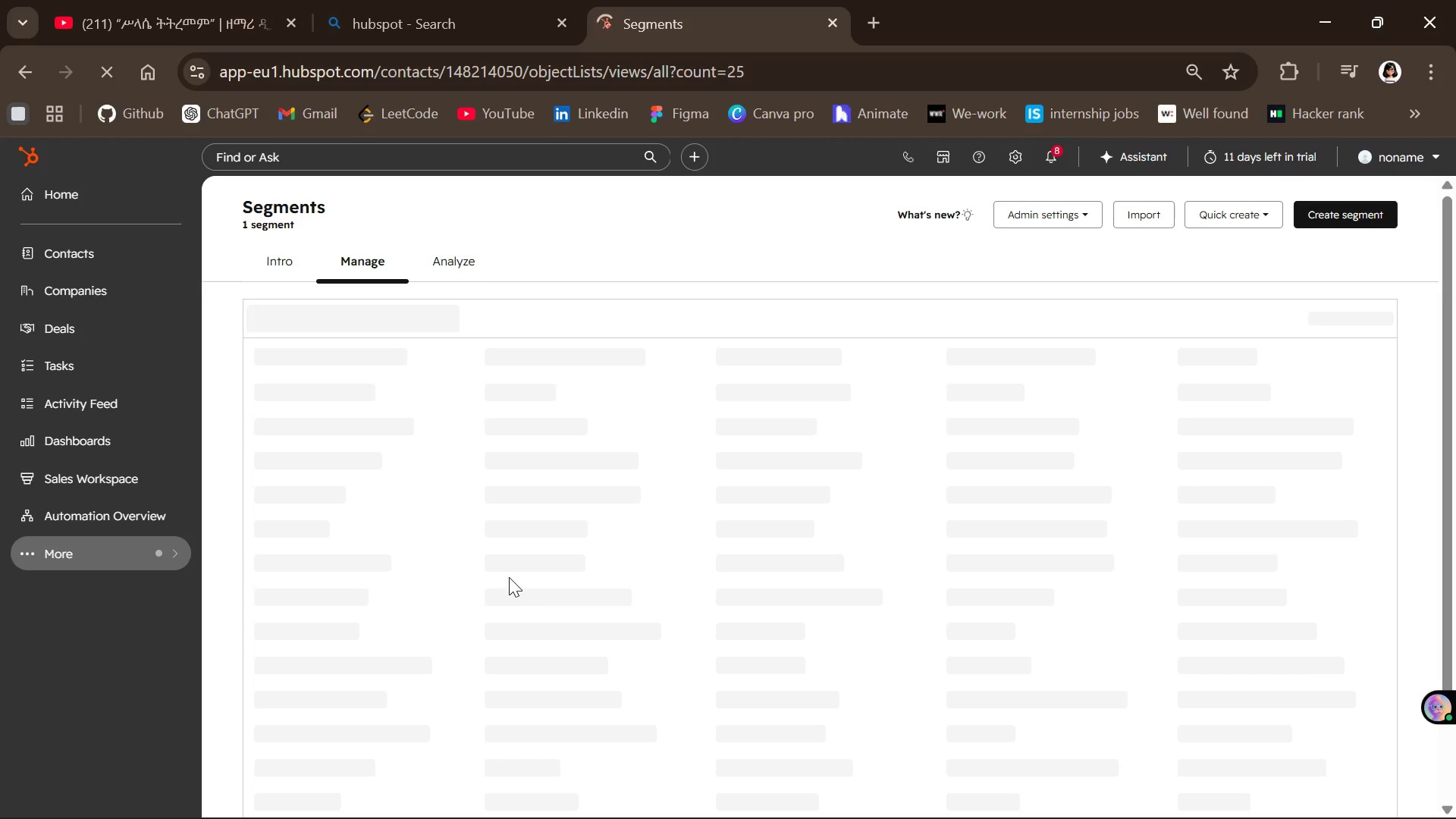 
wait(10.16)
 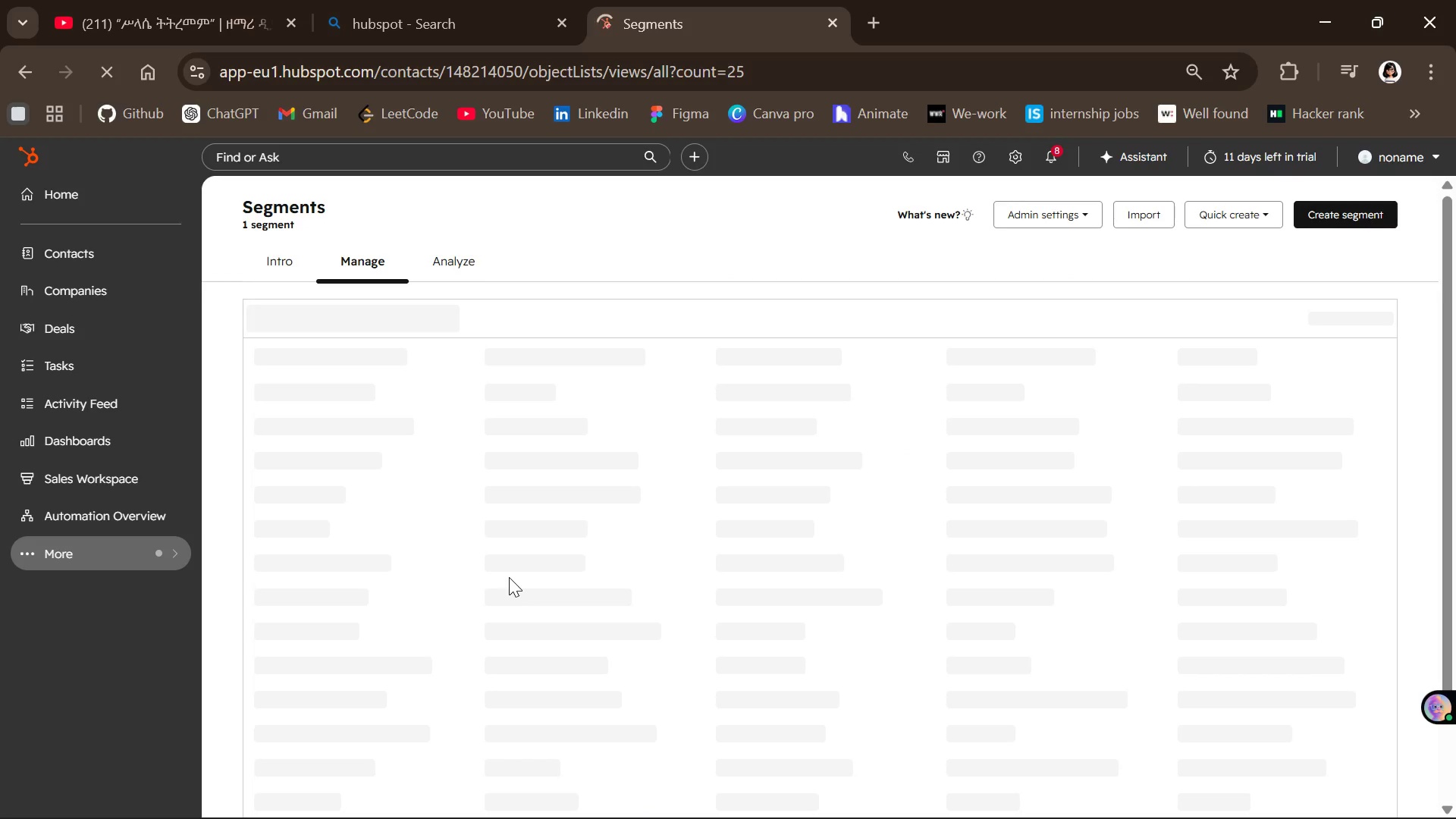 
left_click([1348, 224])
 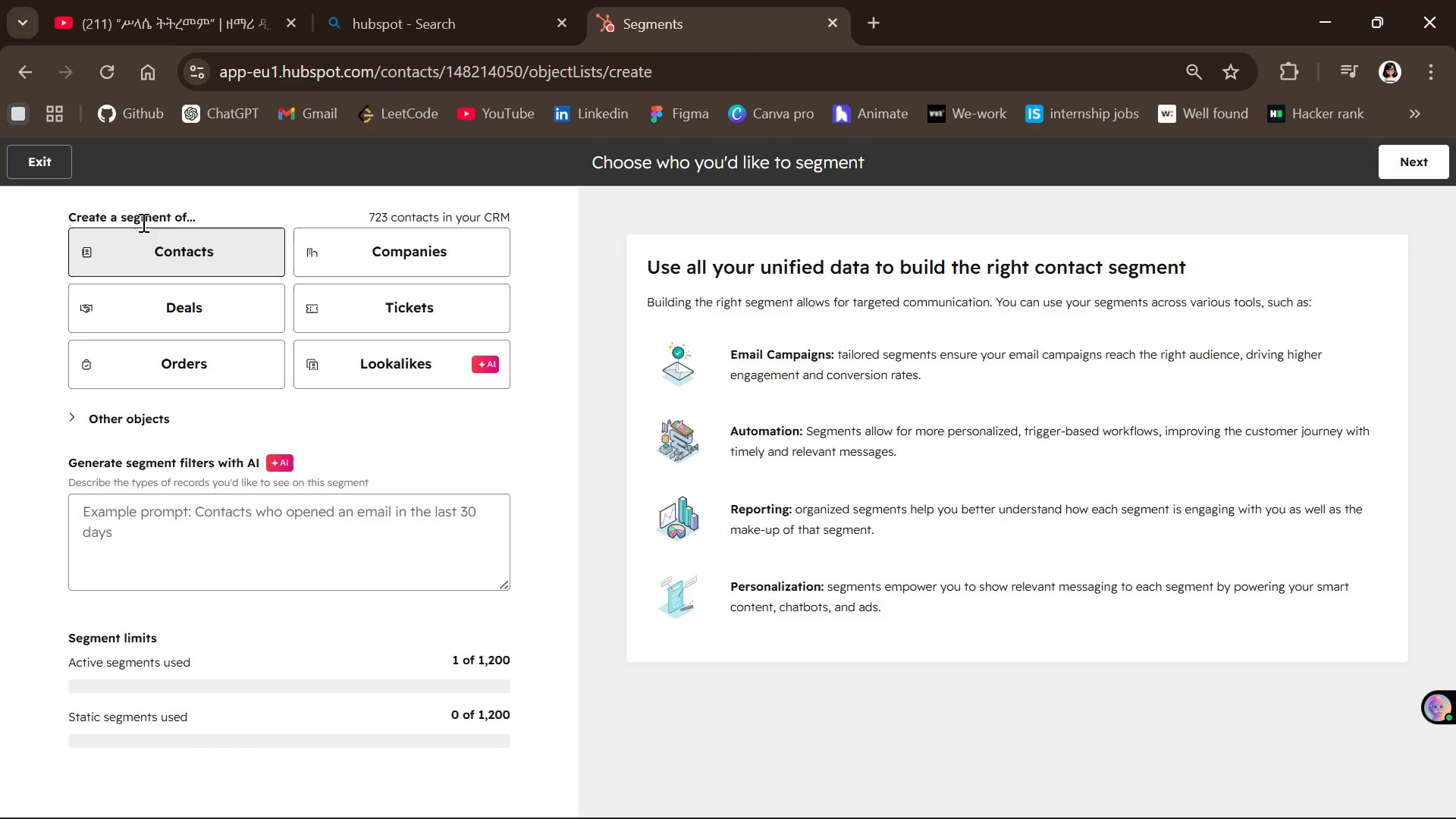 
double_click([155, 241])
 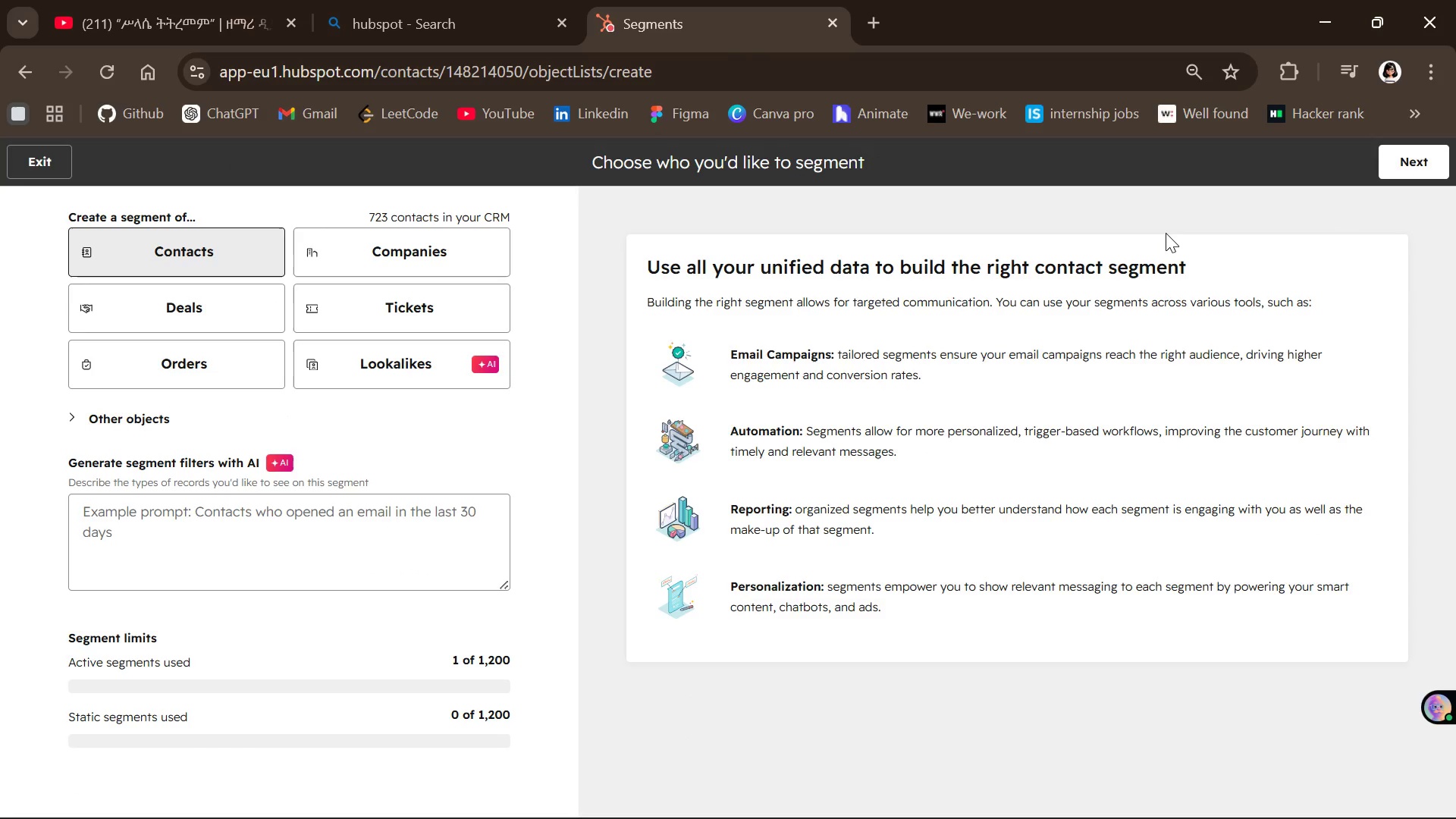 
left_click([155, 241])
 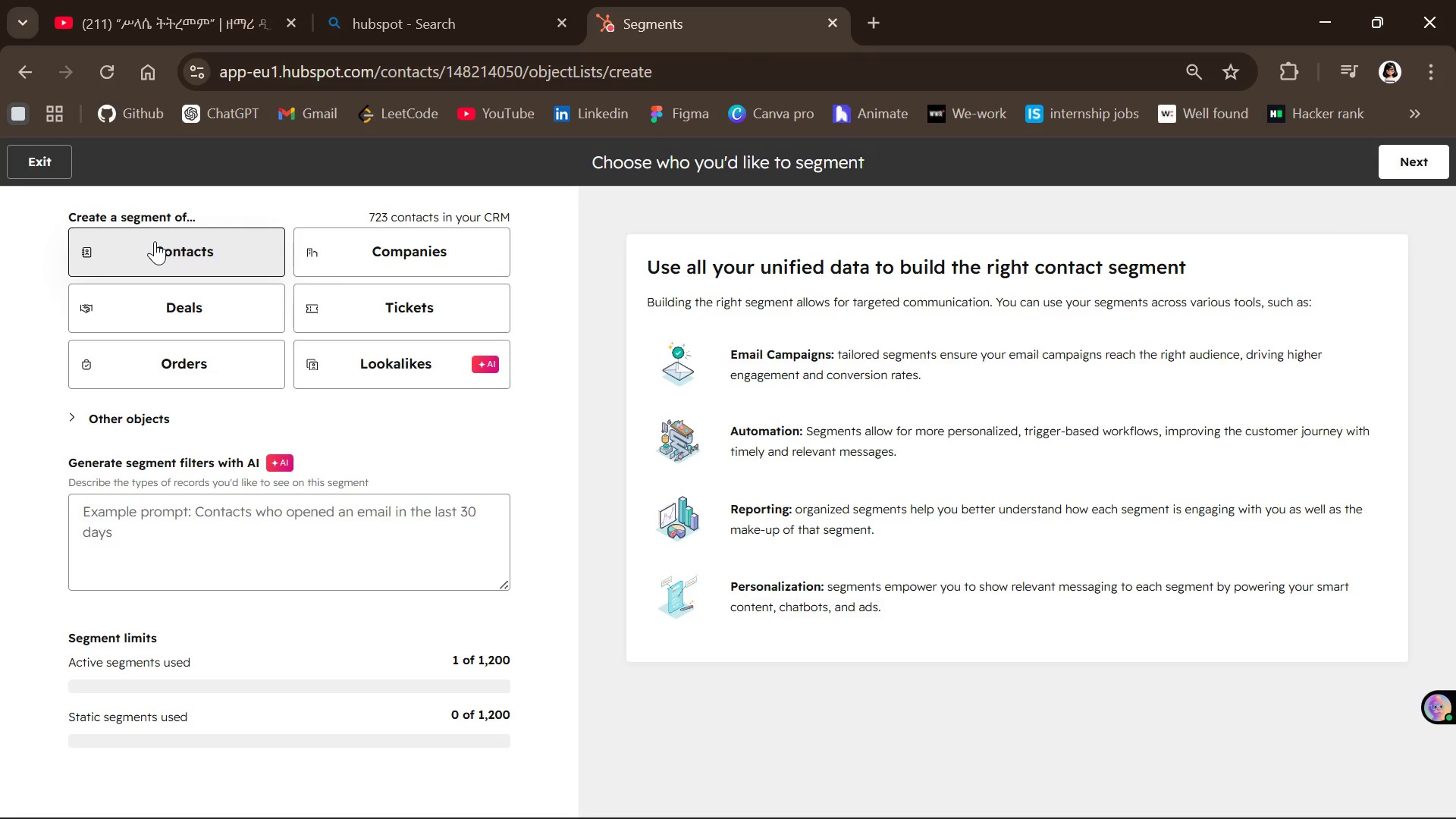 
left_click([1425, 152])
 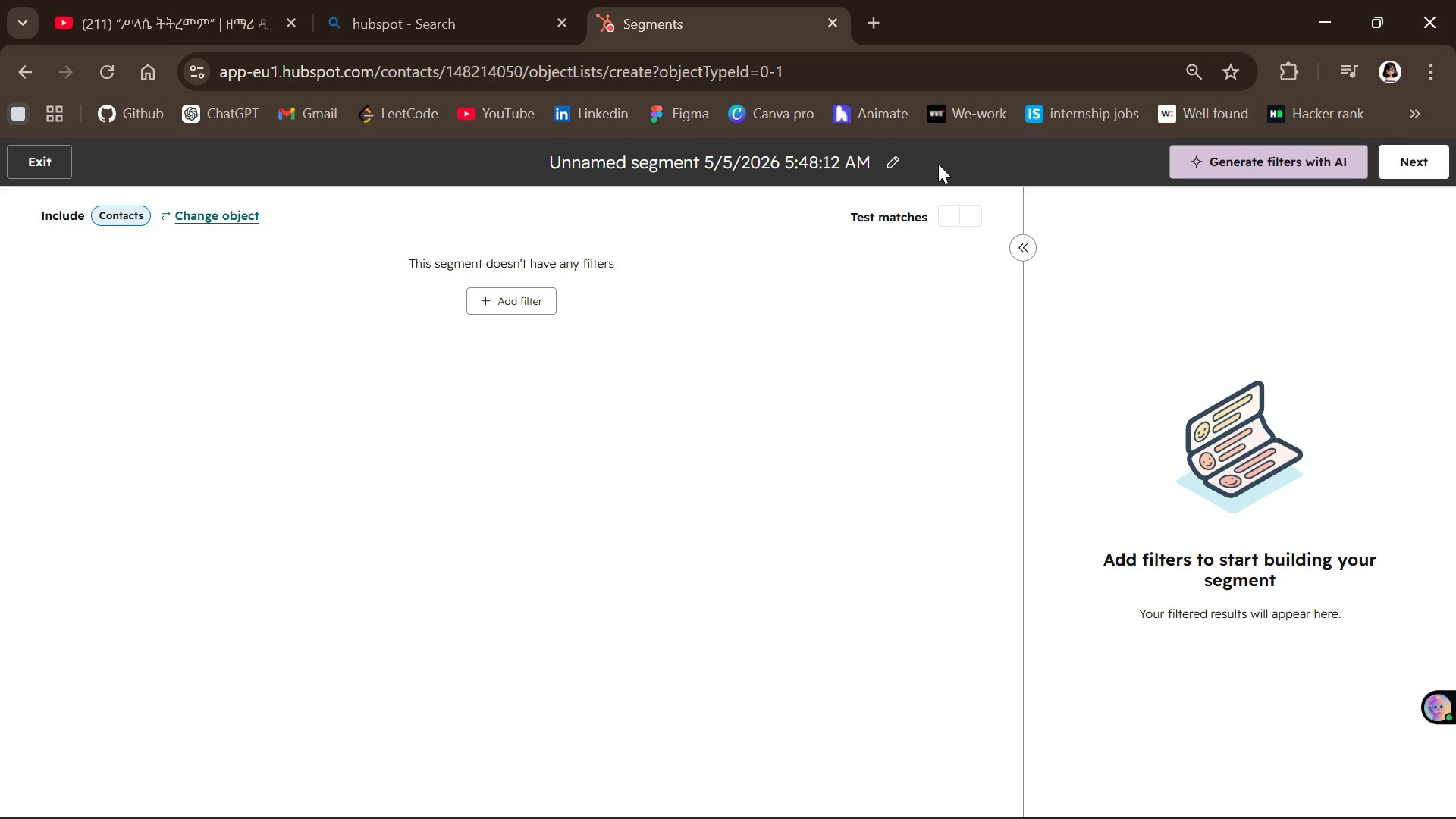 
left_click([900, 151])
 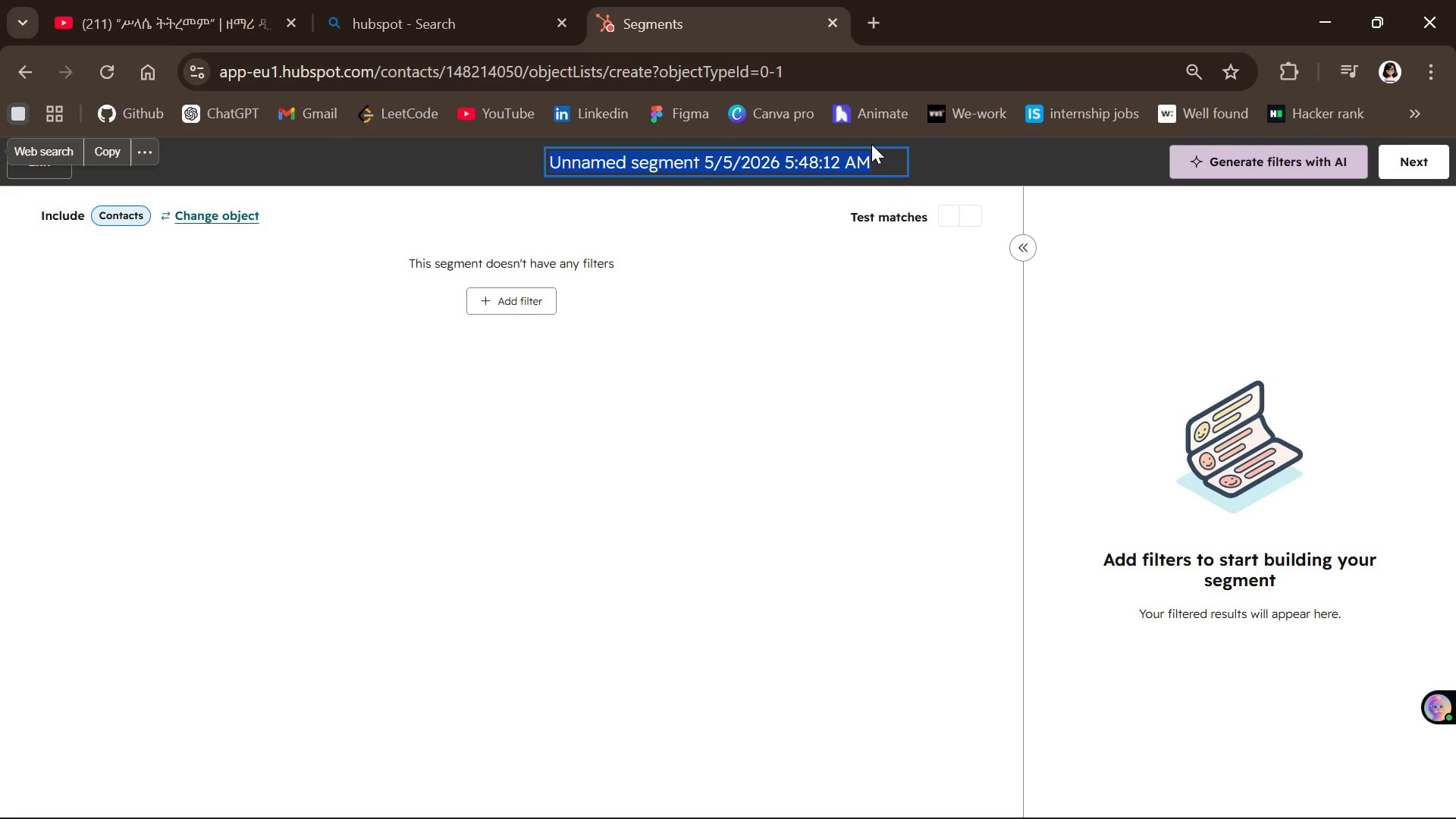 
key(Backspace)
 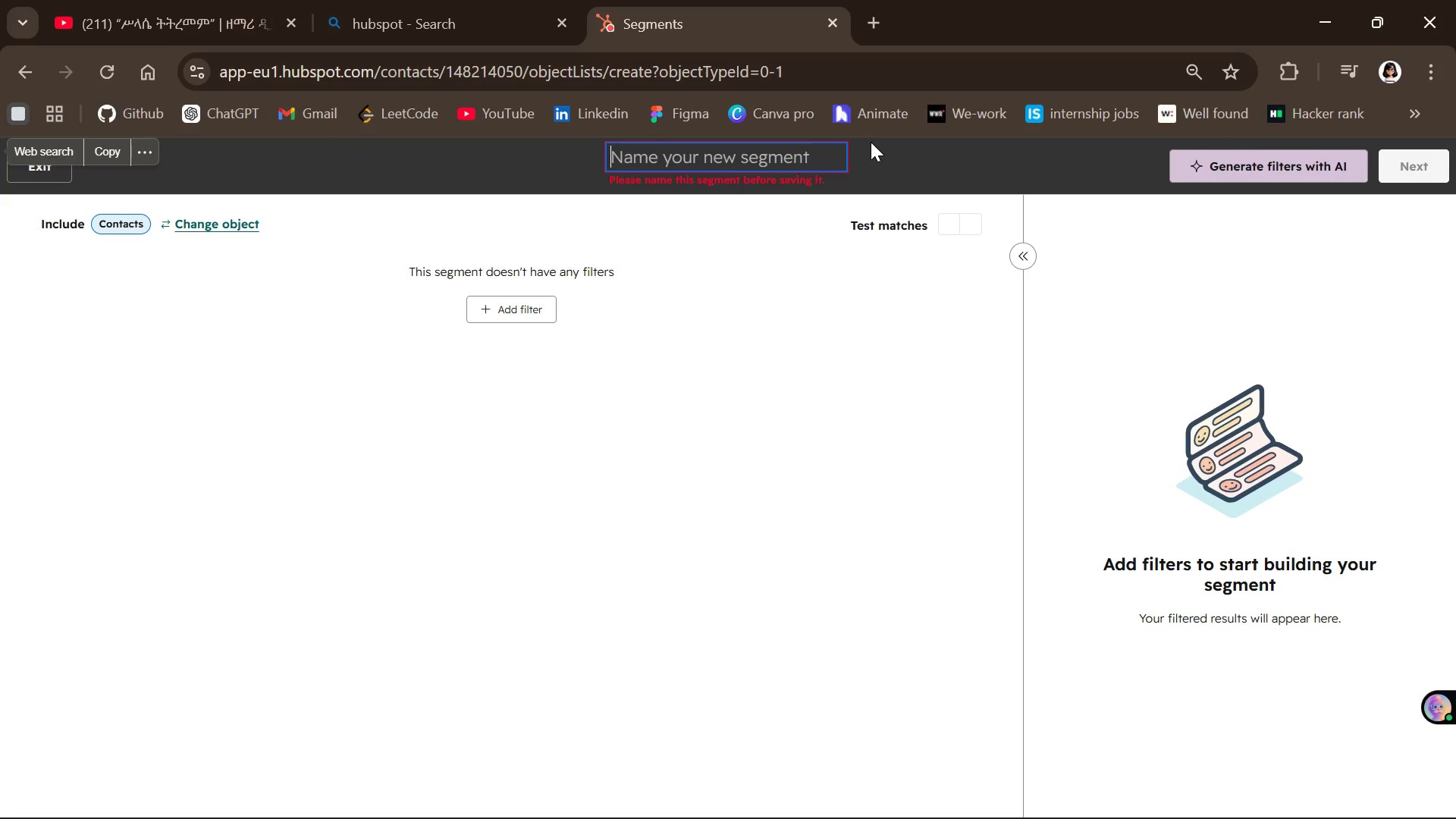 
type(g)
key(Backspace)
type(Guitar Enthu)
 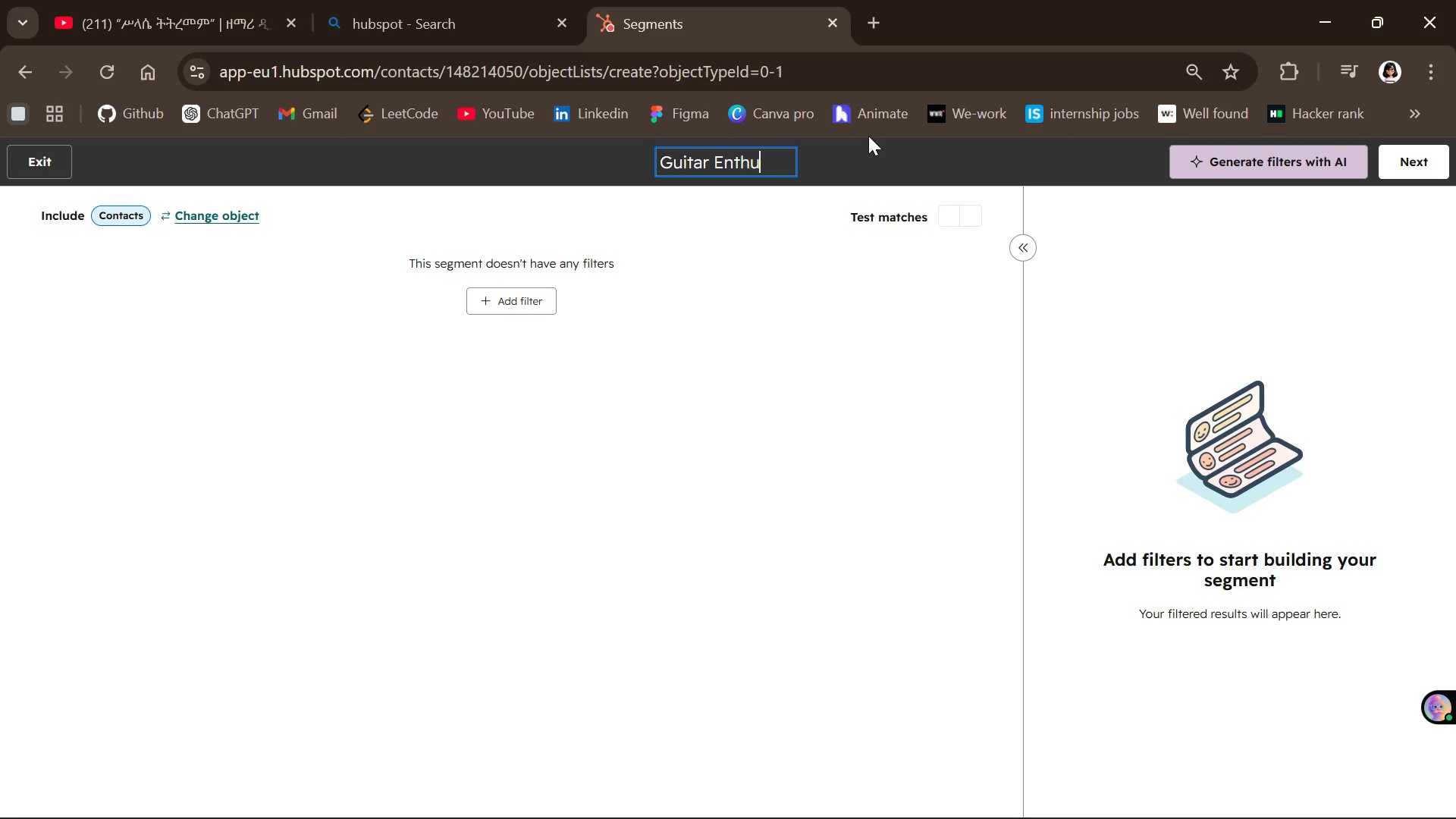 
type(siasts )
 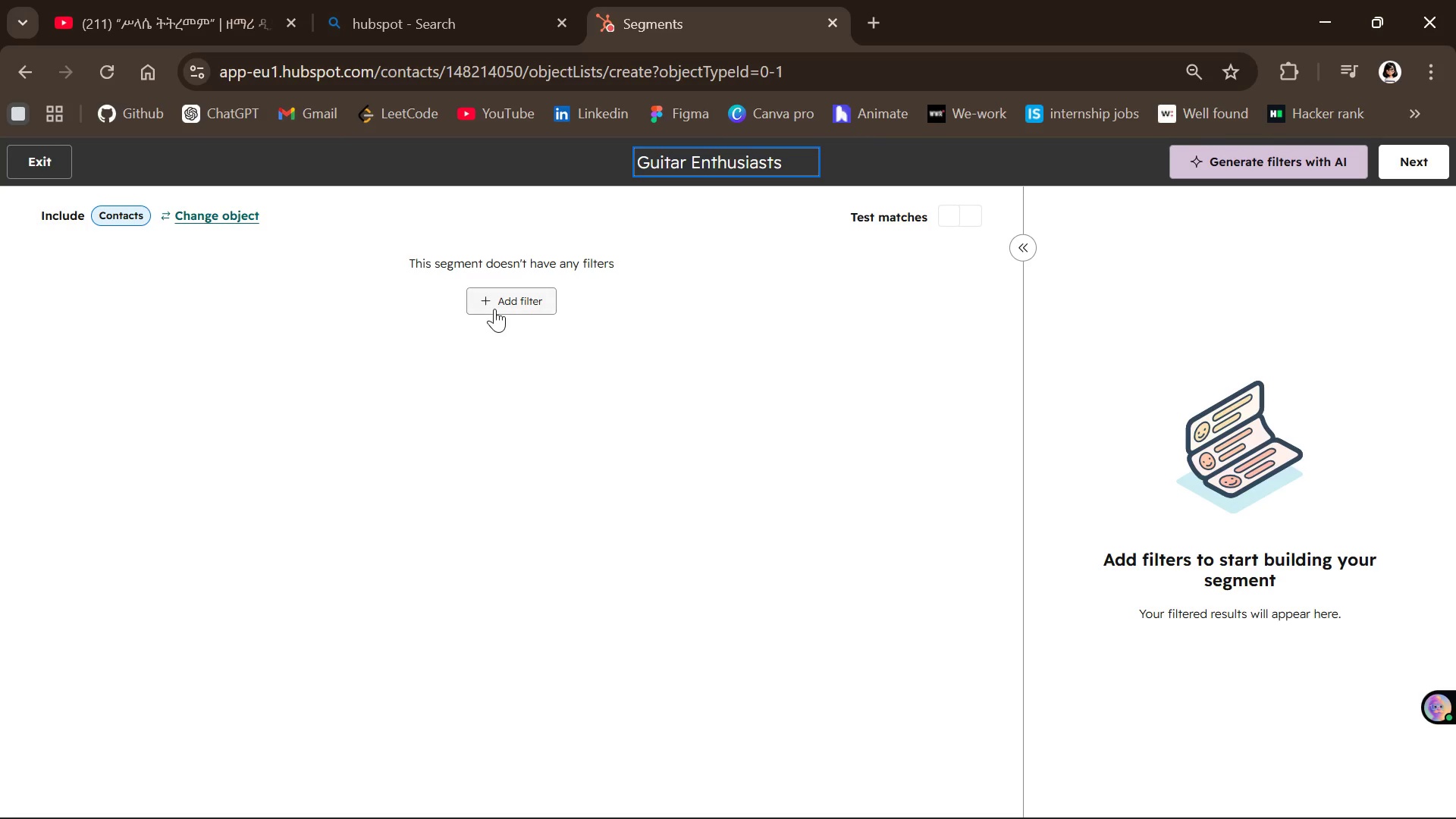 
left_click([513, 300])
 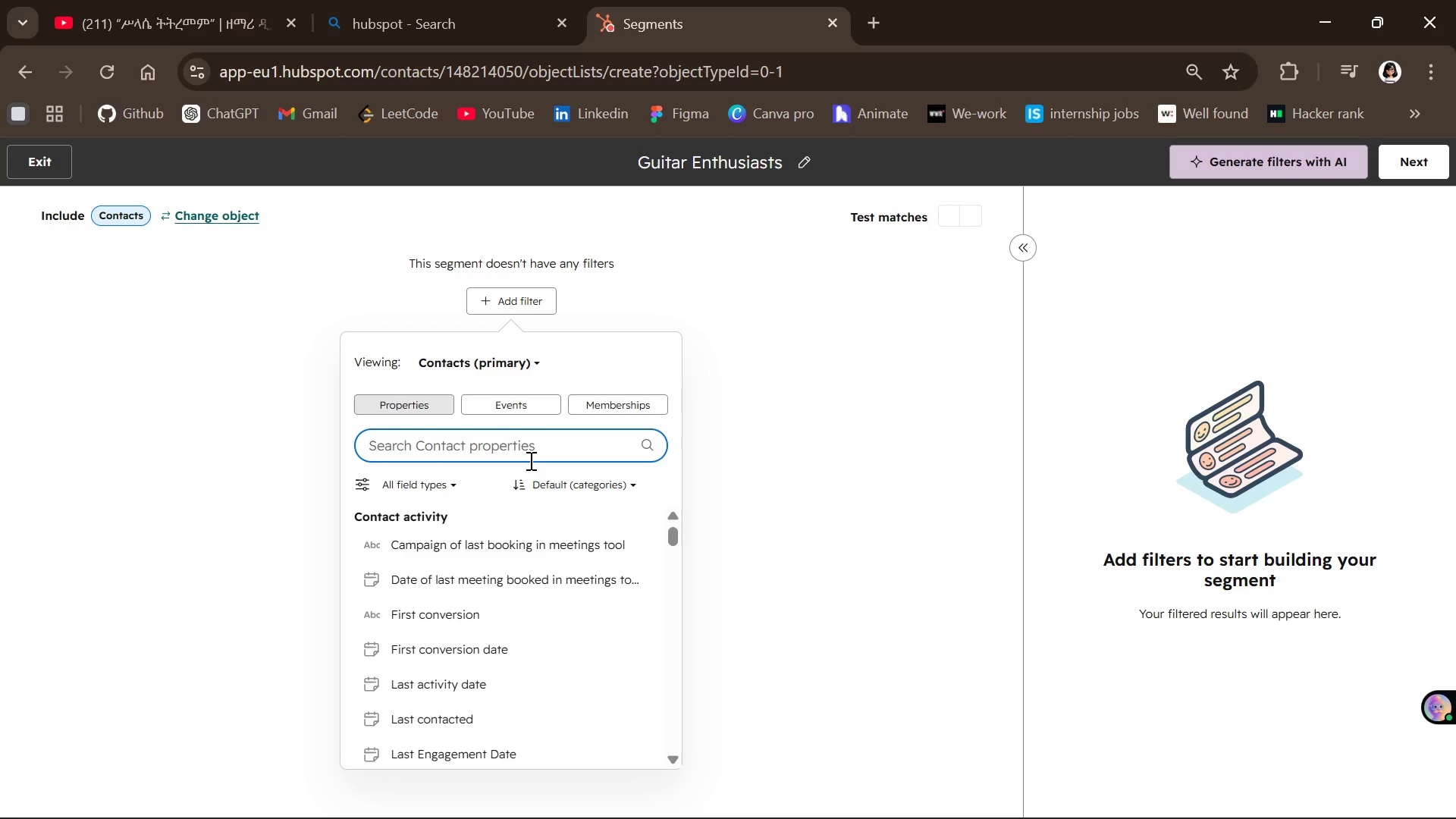 
wait(8.33)
 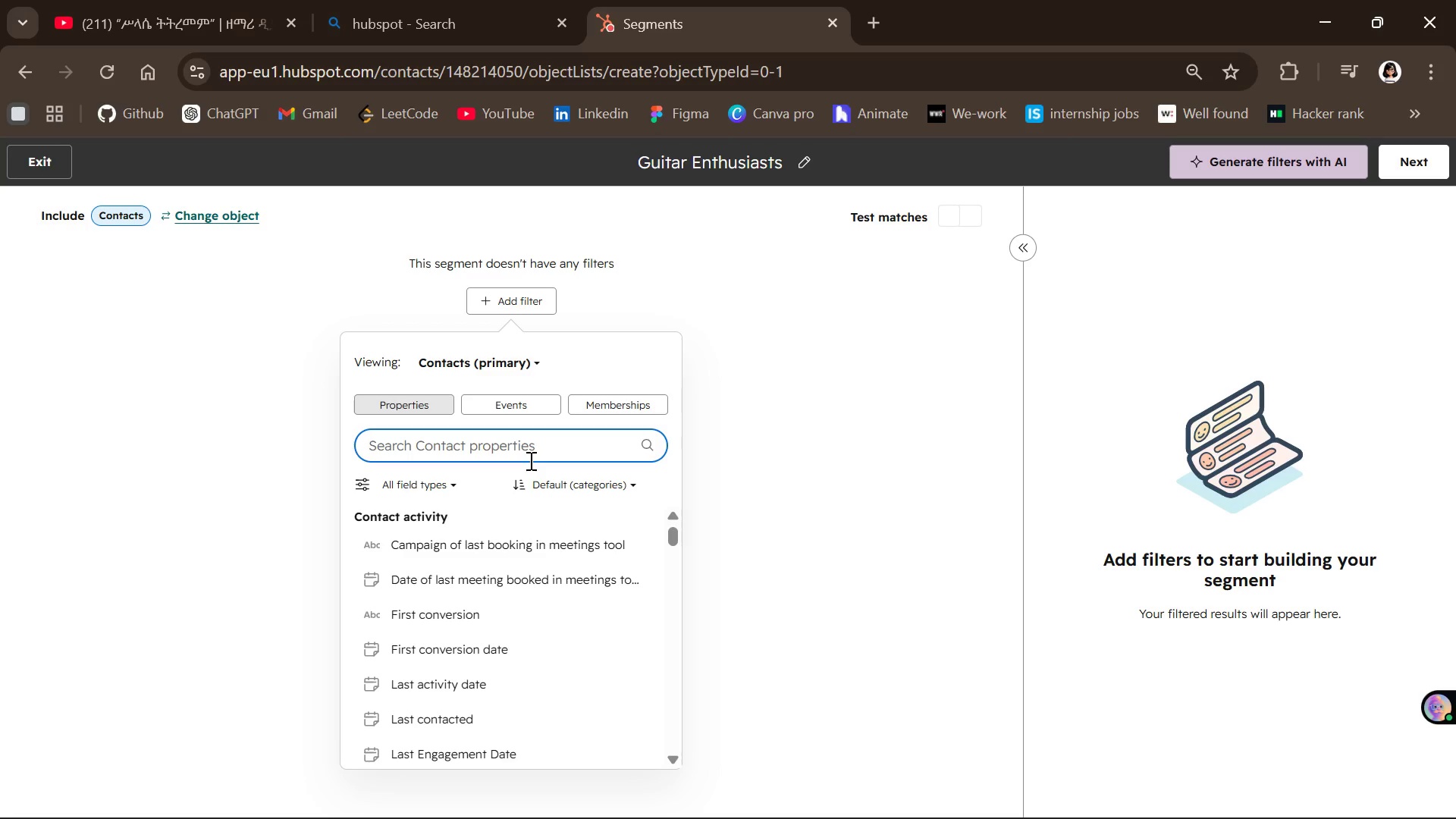 
type(instr)
 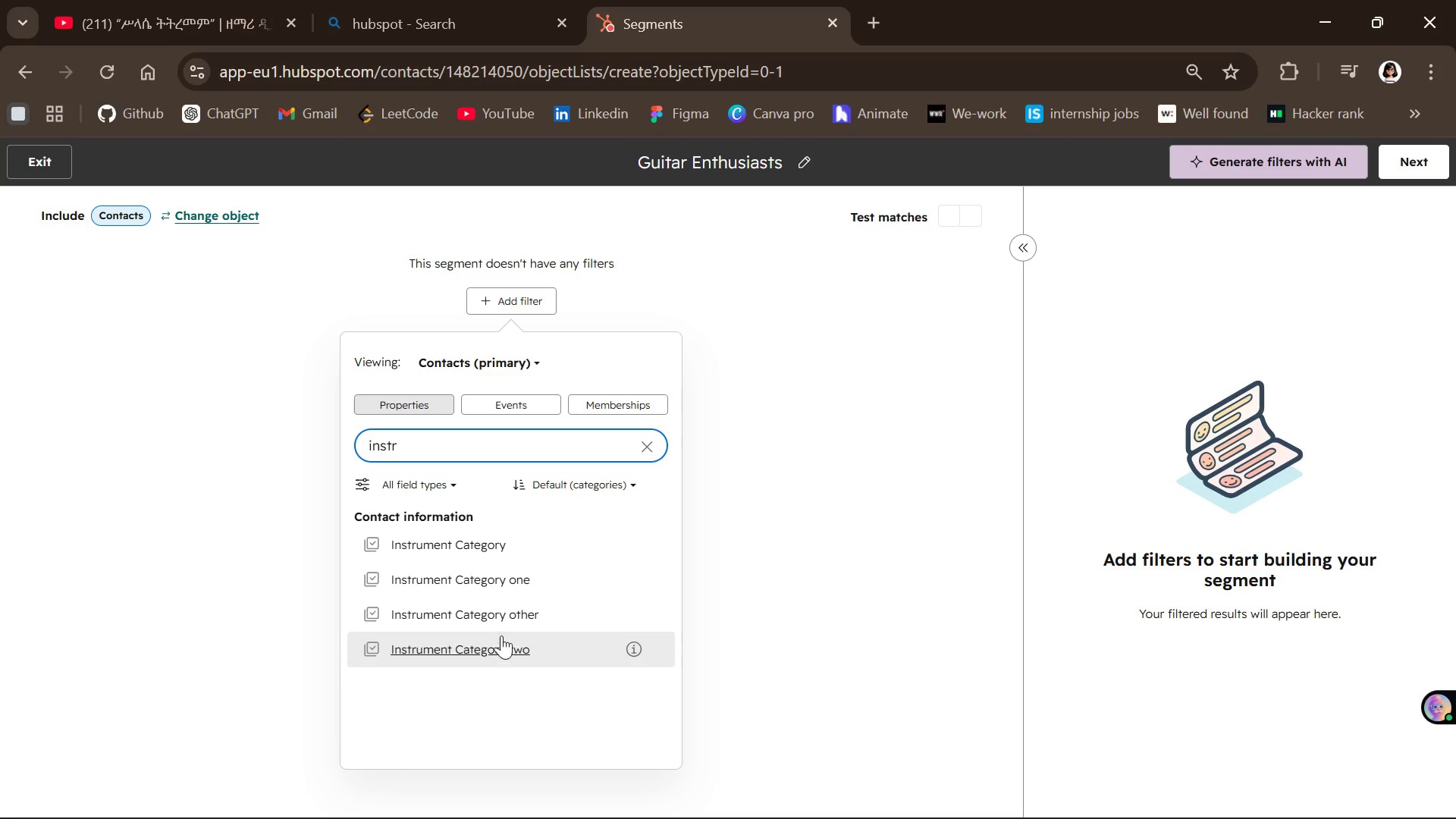 
left_click_drag(start_coordinate=[496, 599], to_coordinate=[507, 596])
 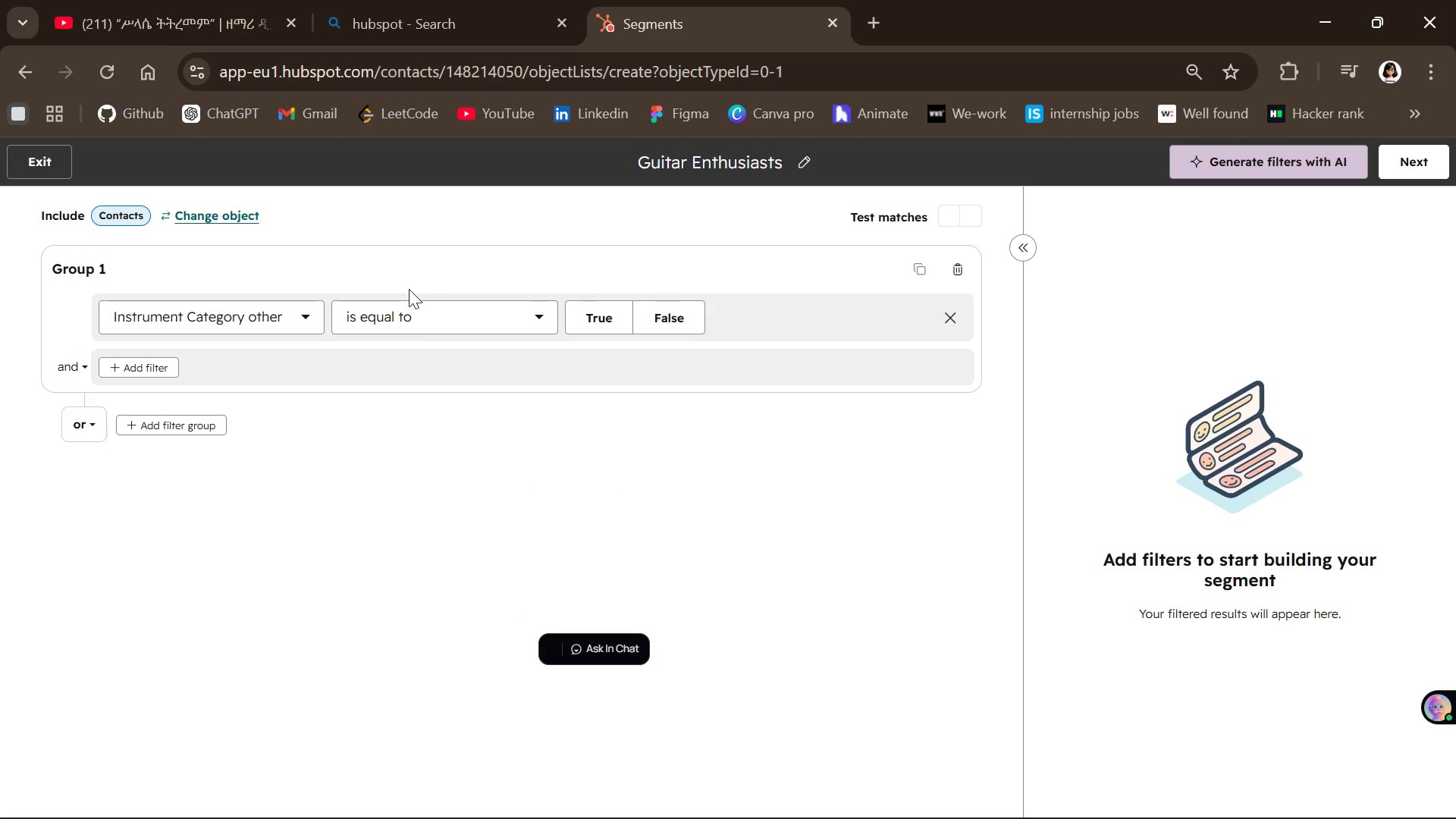 
left_click_drag(start_coordinate=[416, 314], to_coordinate=[434, 326])
 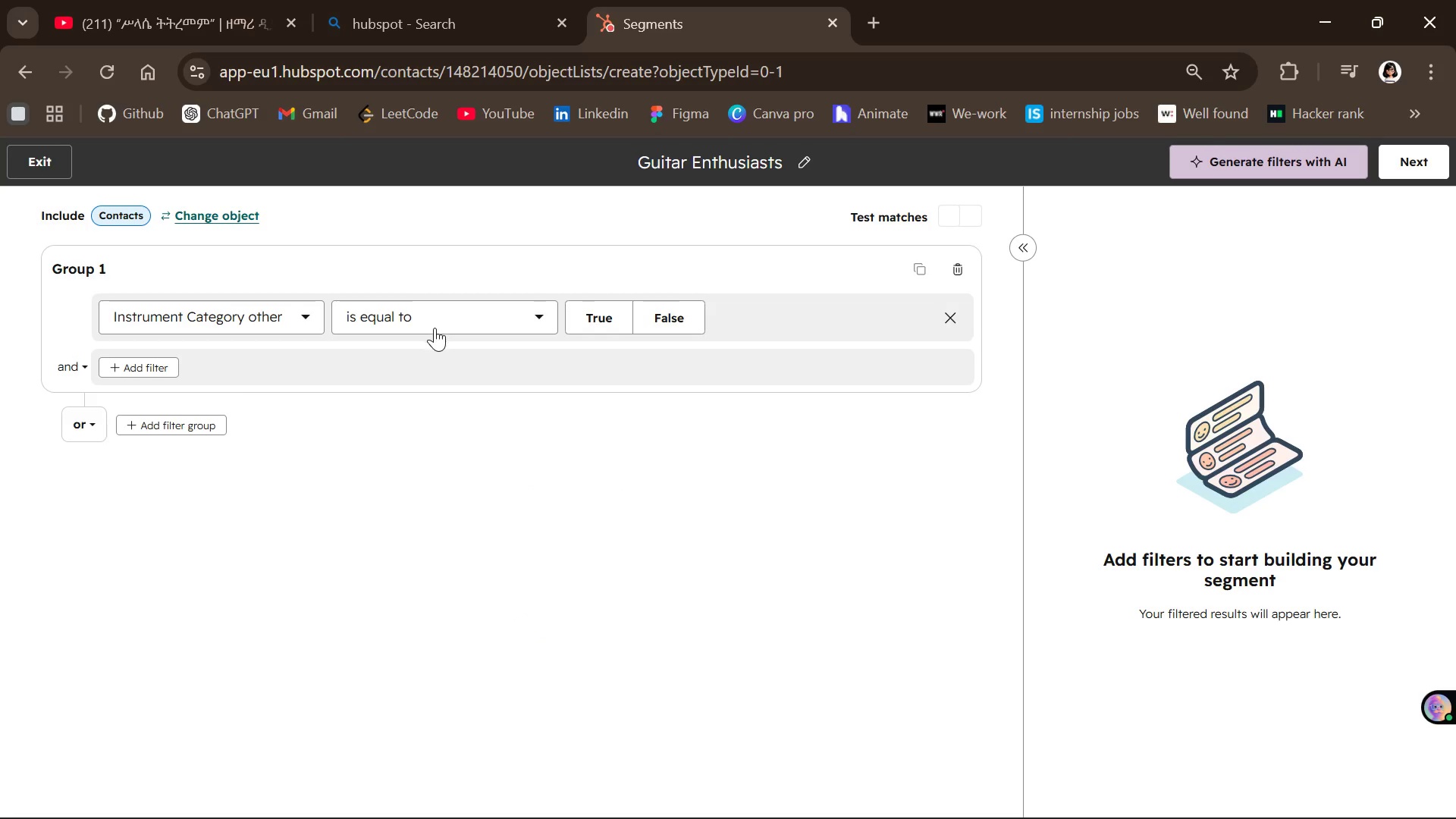 
double_click([434, 326])
 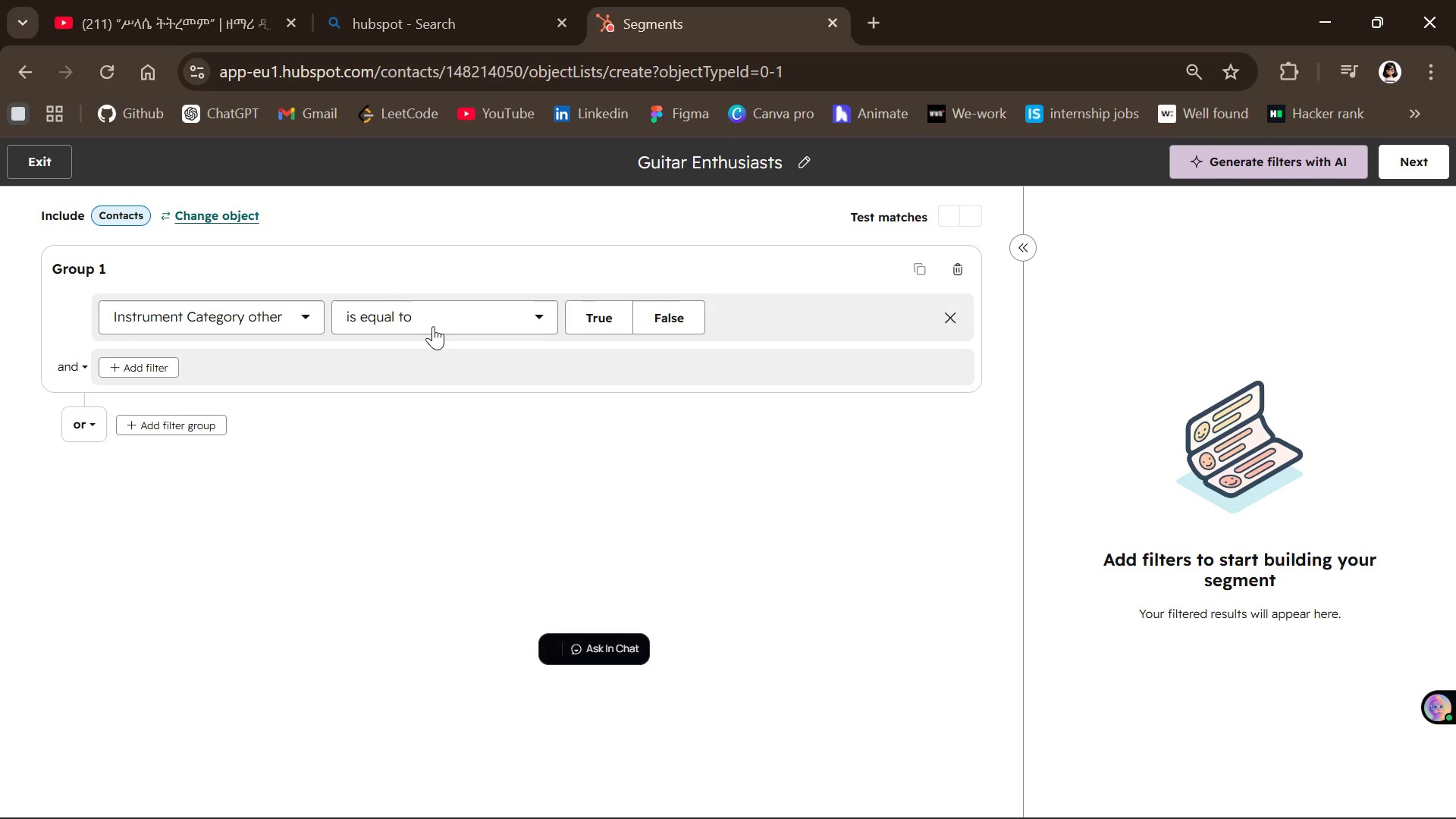 
left_click([435, 328])
 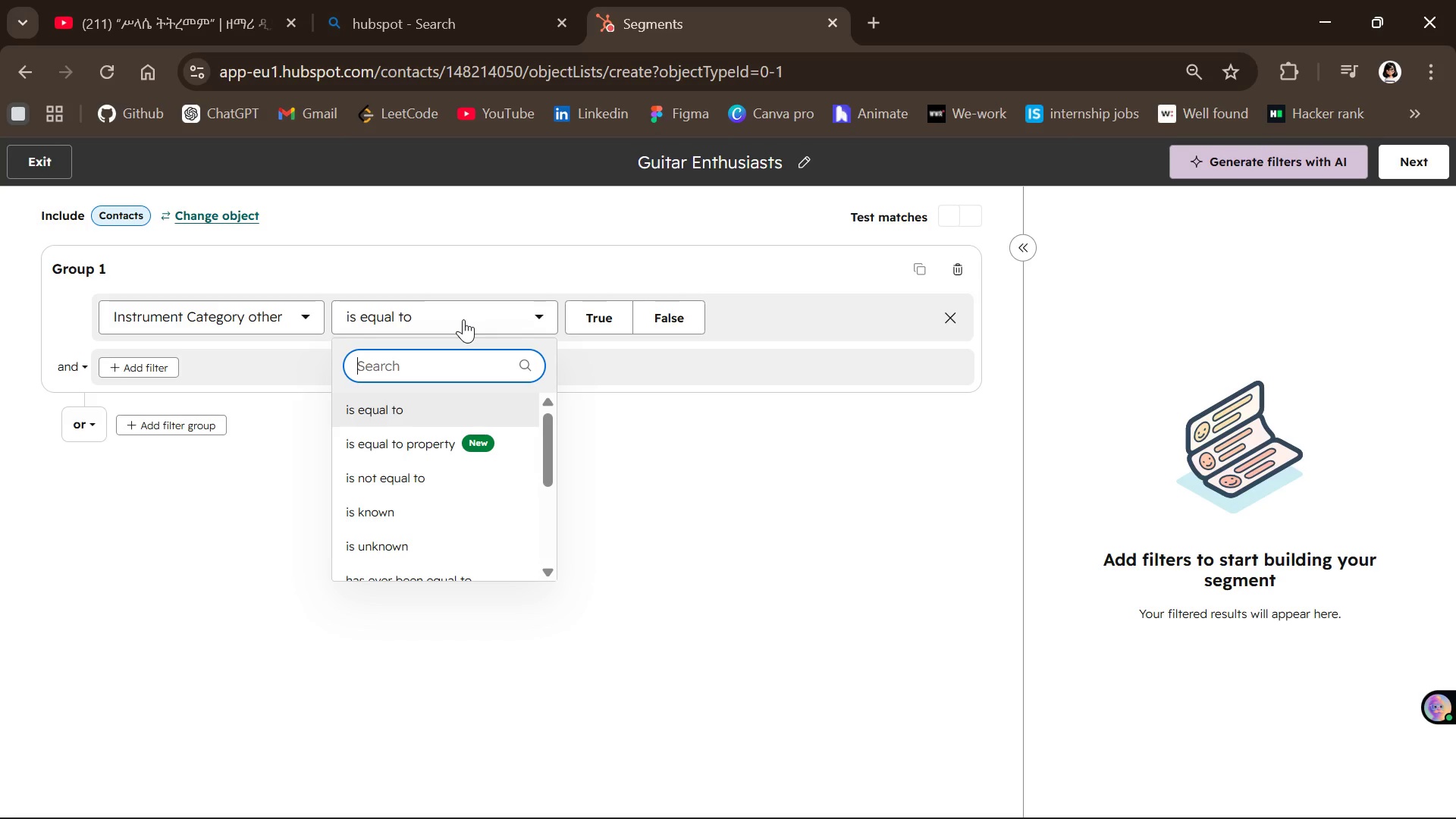 
wait(26.56)
 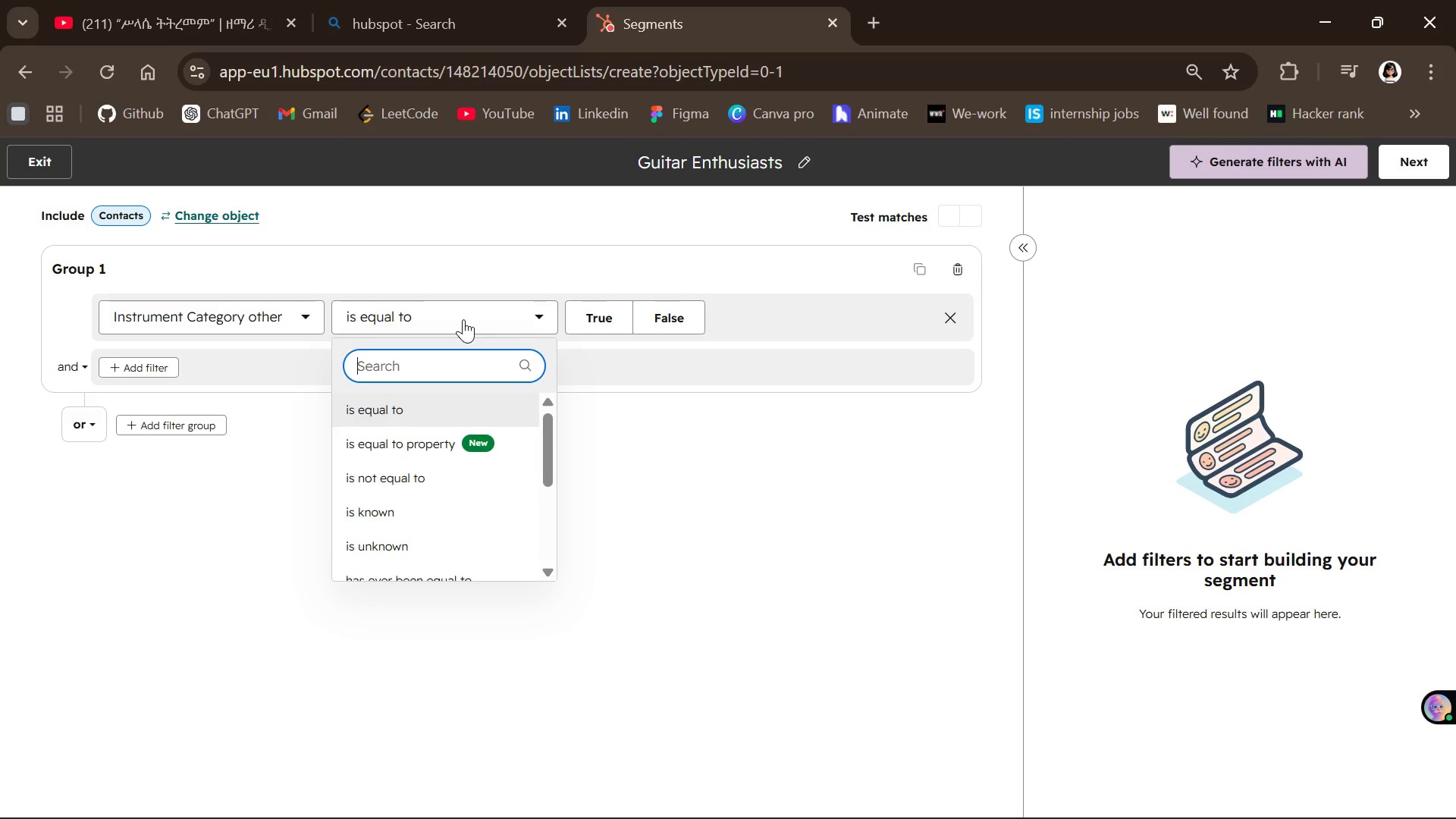 
left_click([450, 466])
 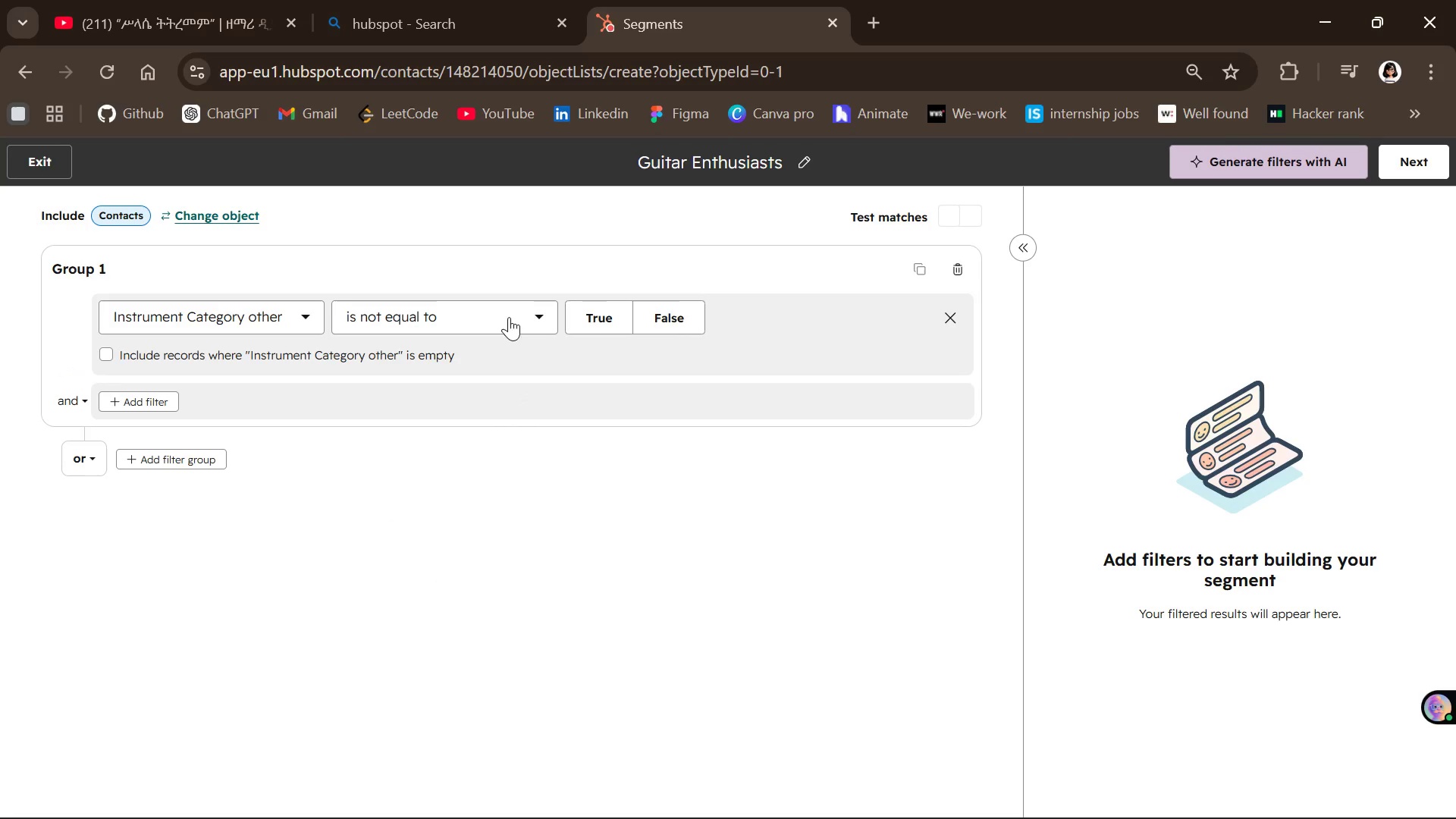 
left_click([477, 307])
 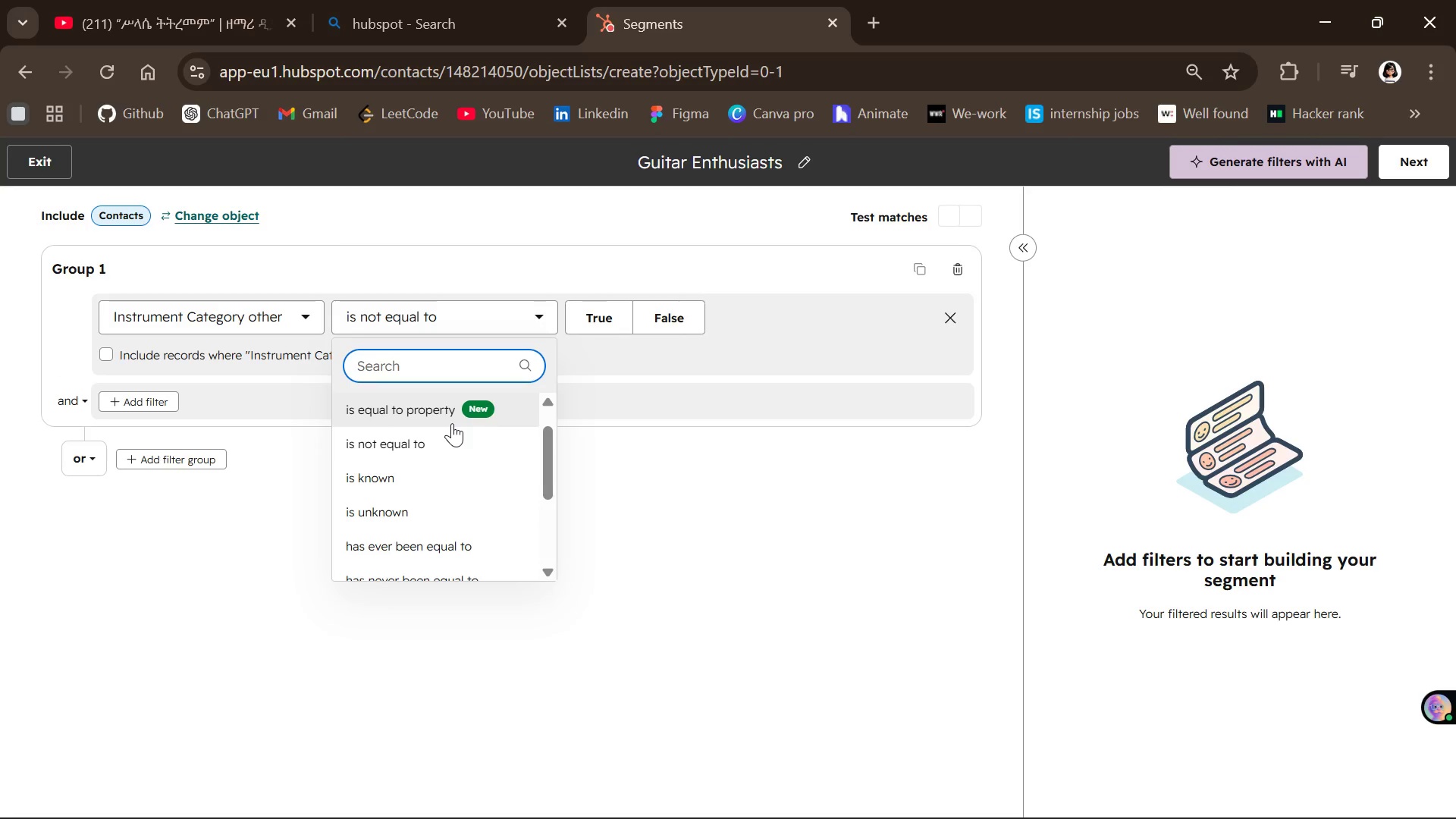 
scroll: coordinate [452, 423], scroll_direction: down, amount: 2.0
 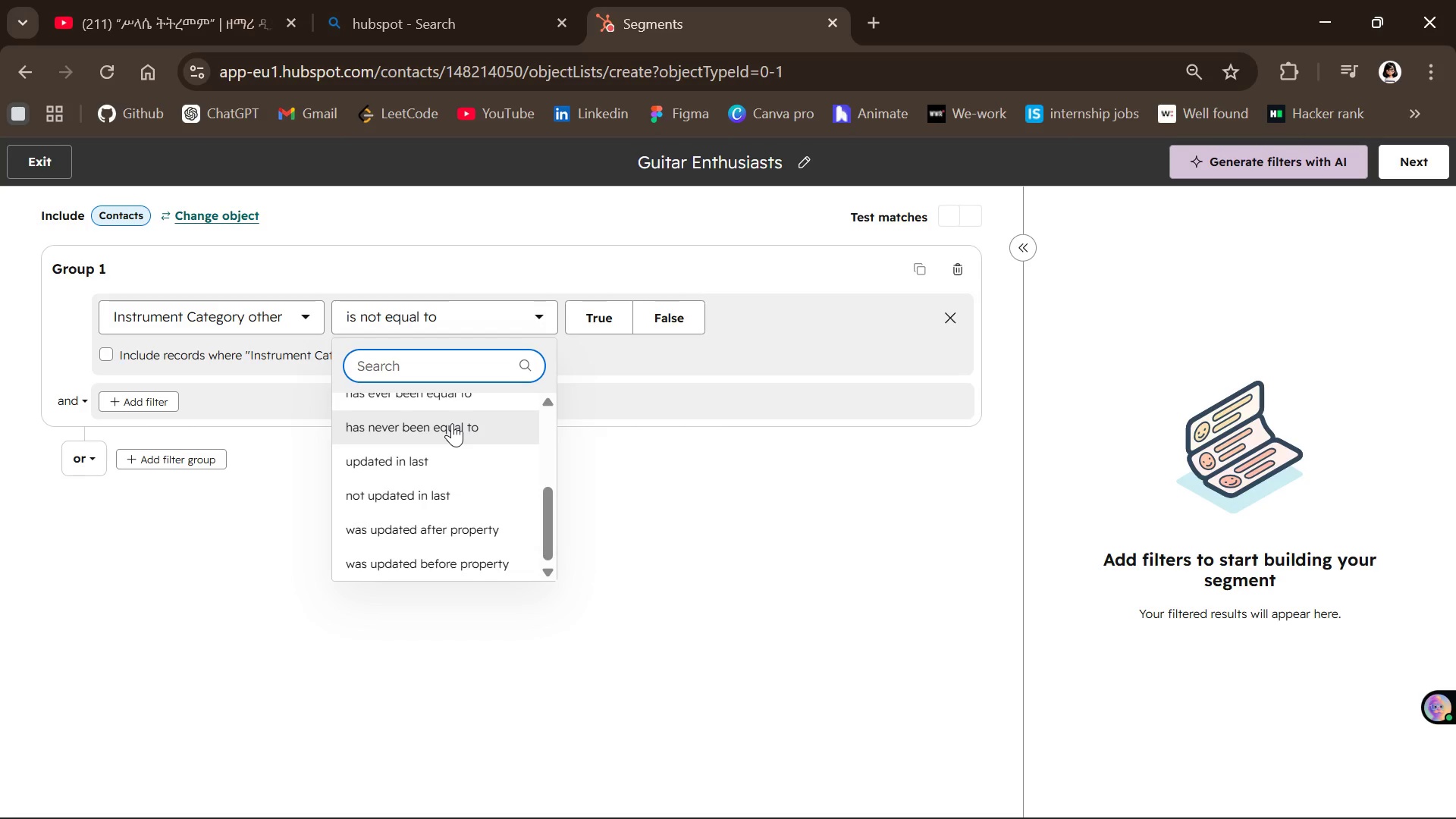 
scroll: coordinate [452, 423], scroll_direction: none, amount: 0.0
 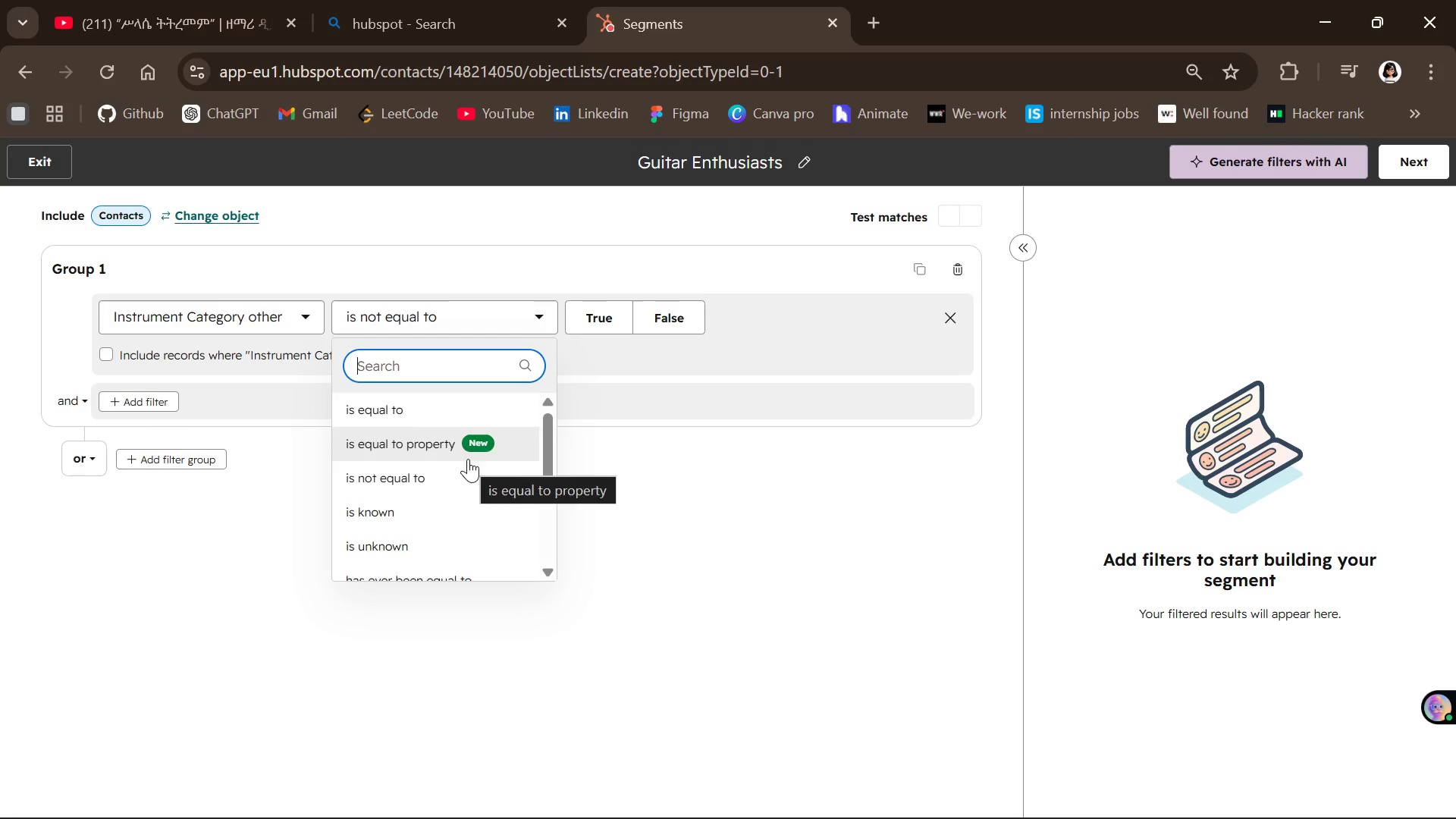 
scroll: coordinate [519, 488], scroll_direction: up, amount: 1.0
 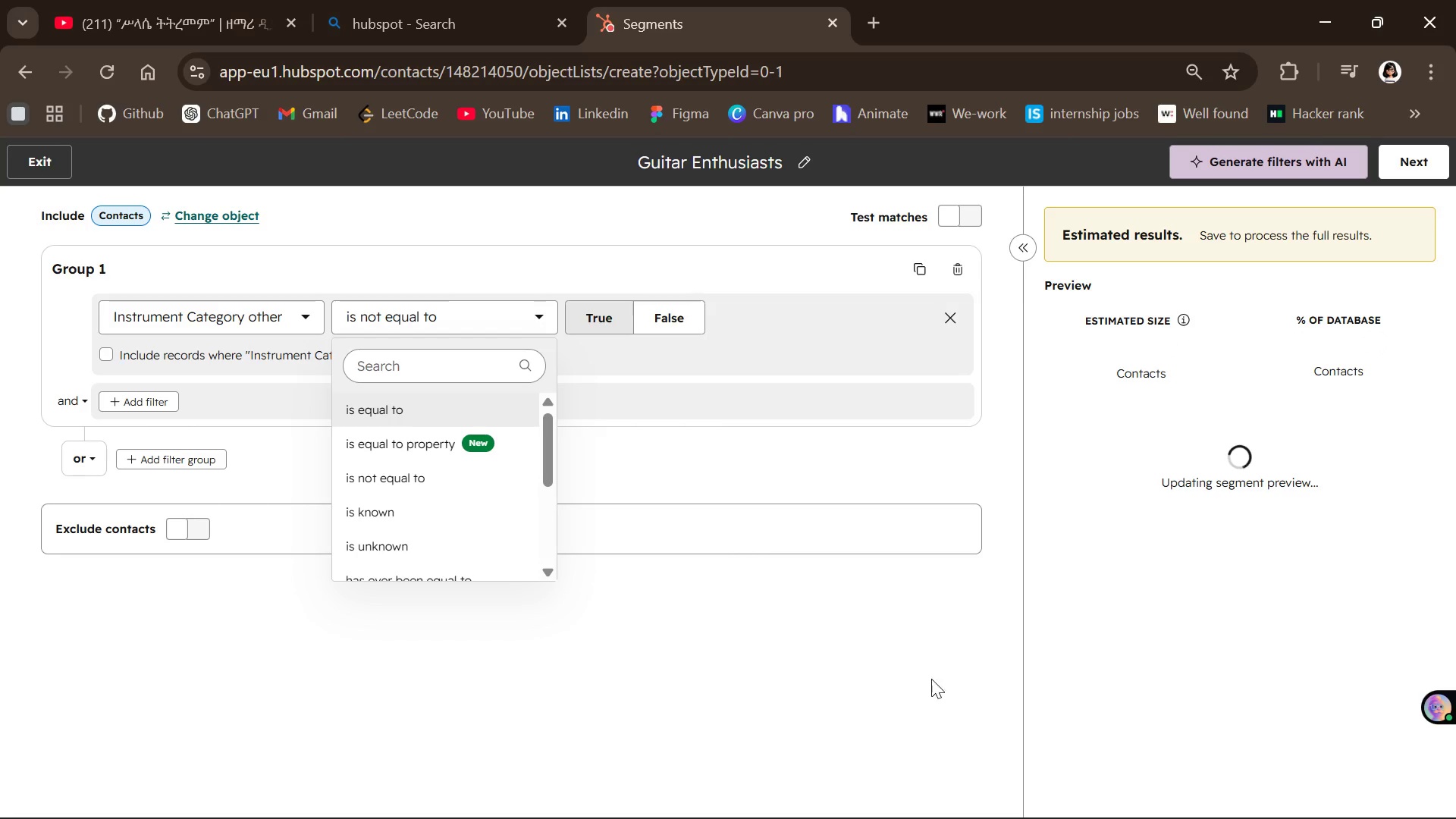 
wait(6.77)
 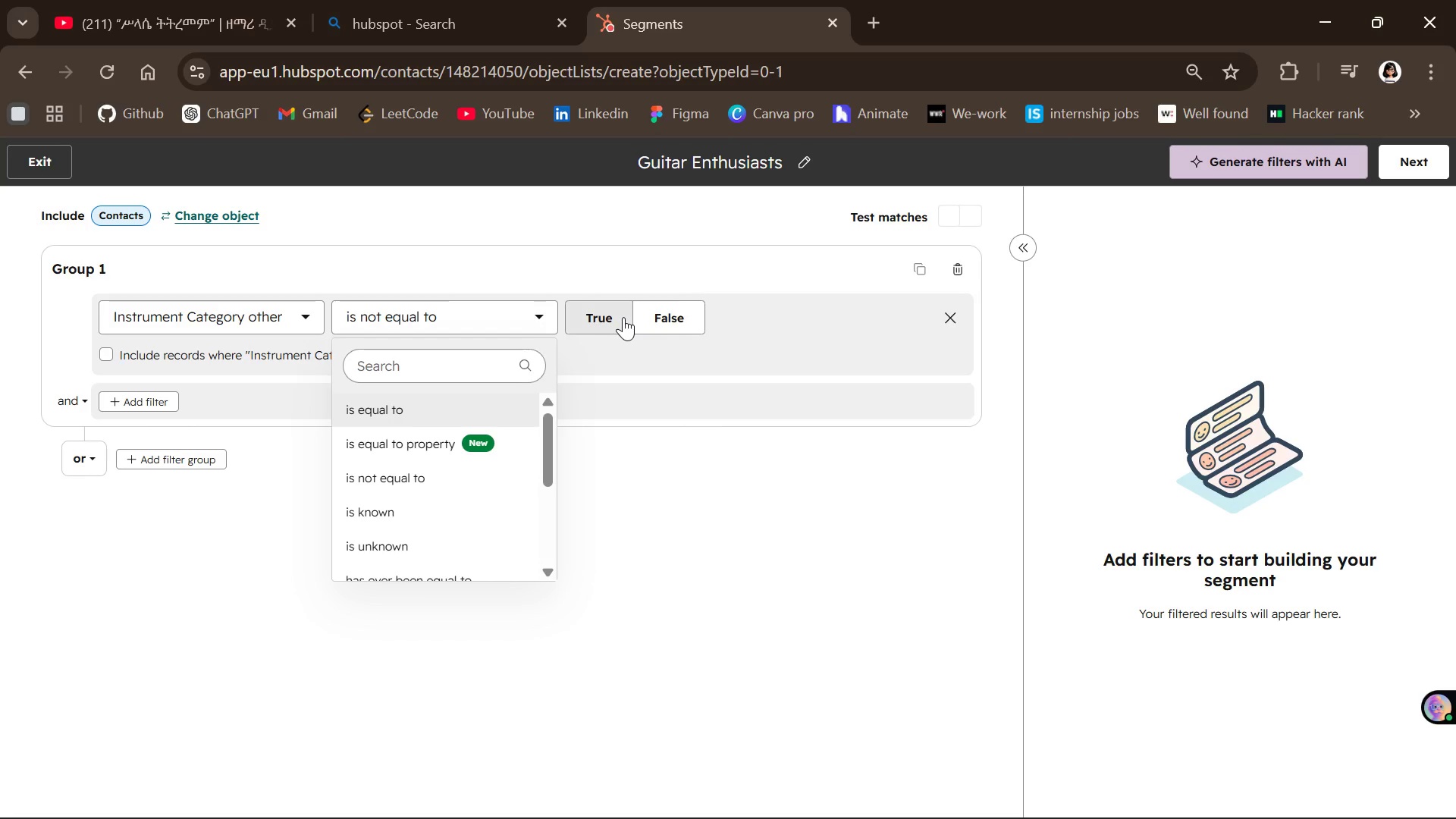 
left_click([681, 474])
 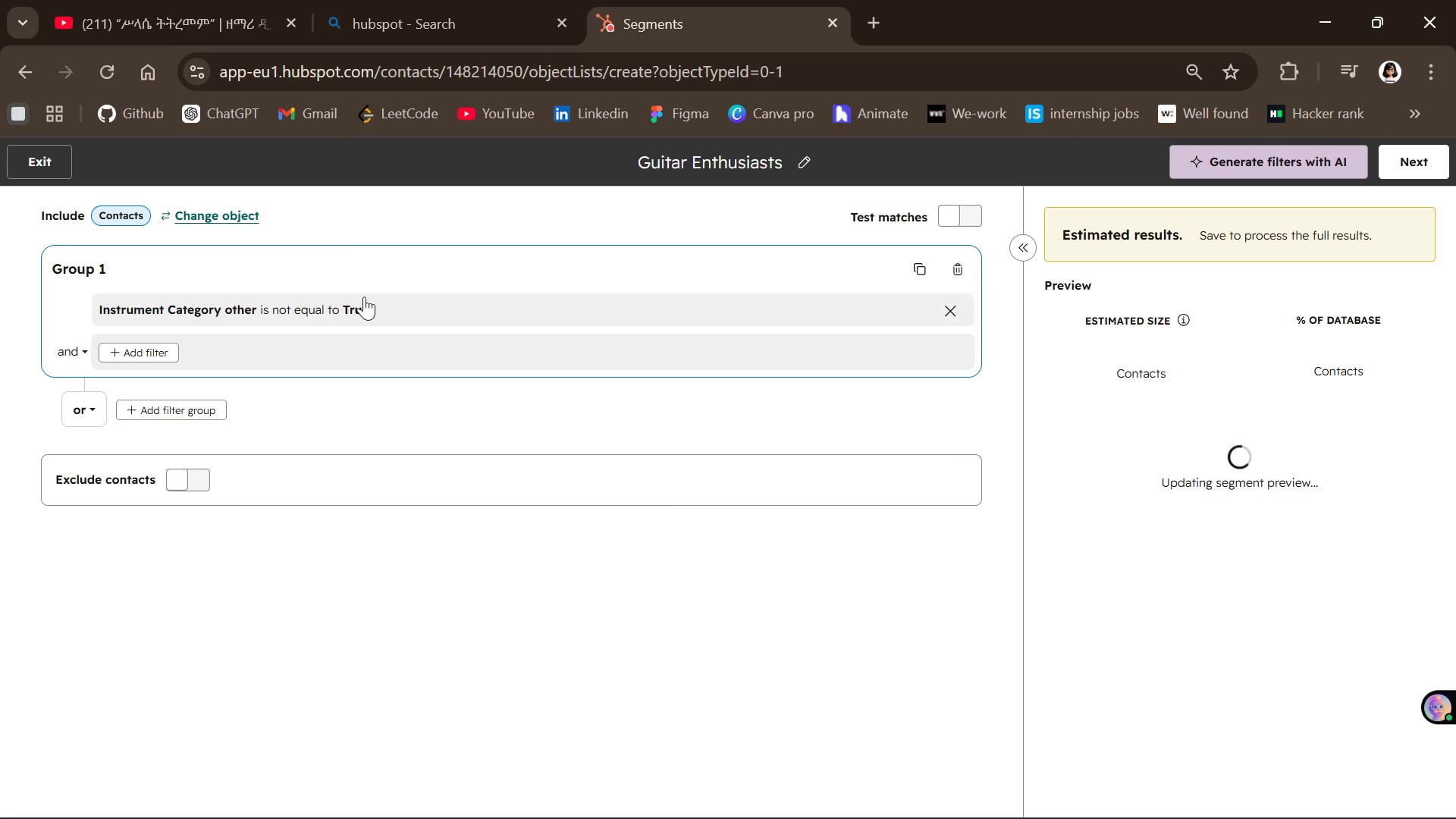 
left_click([366, 311])
 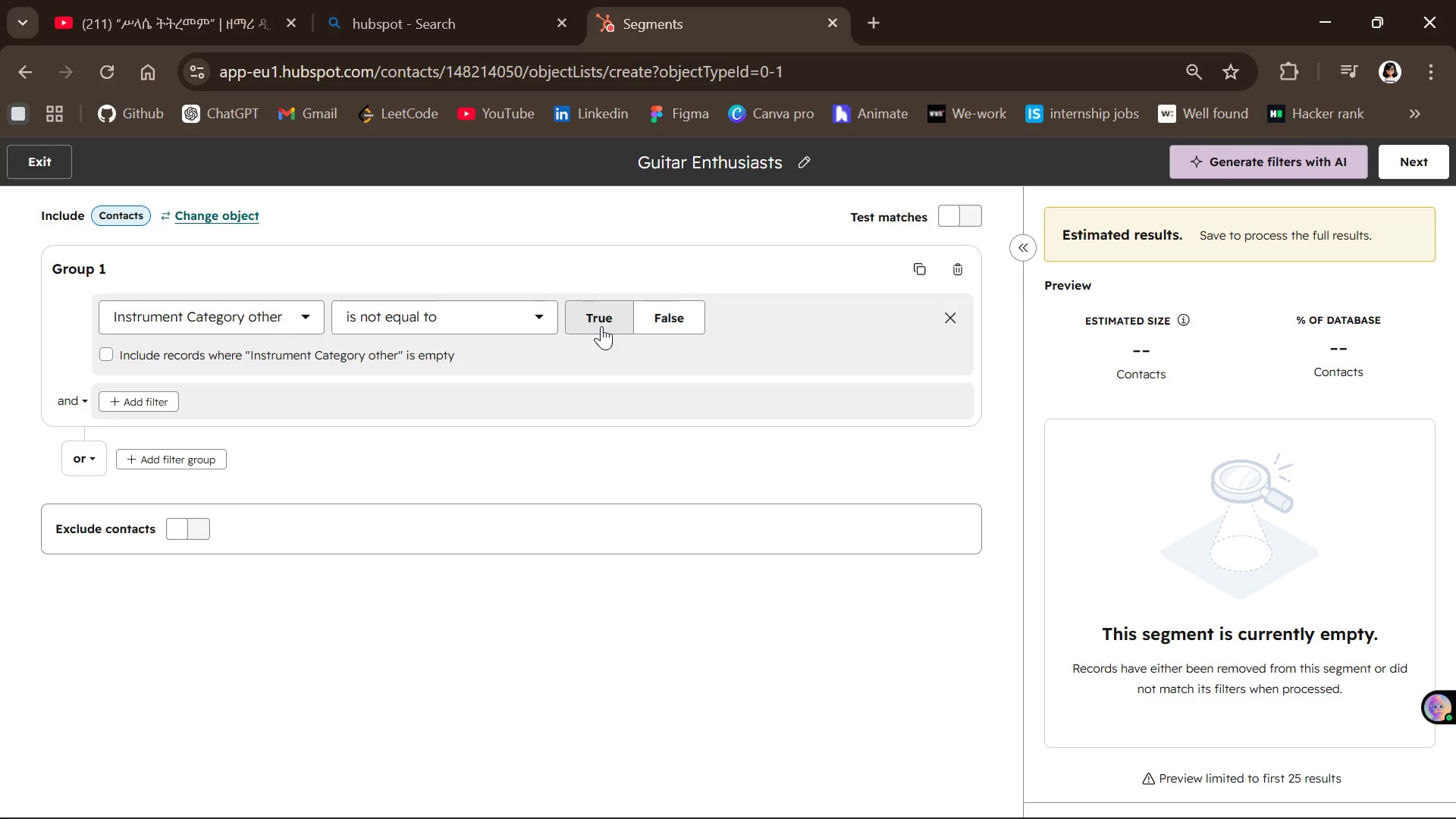 
left_click([667, 312])
 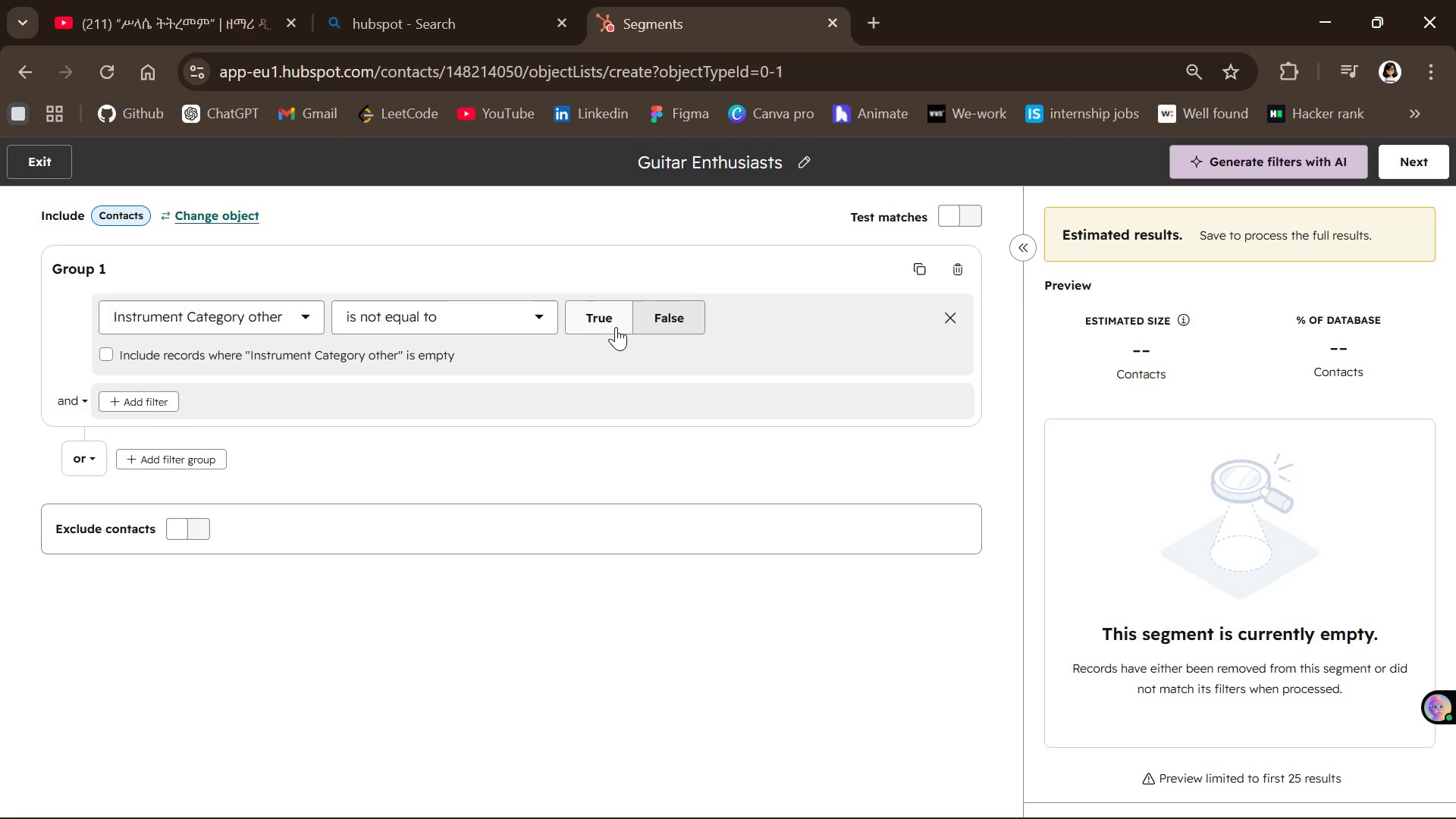 
left_click([616, 327])
 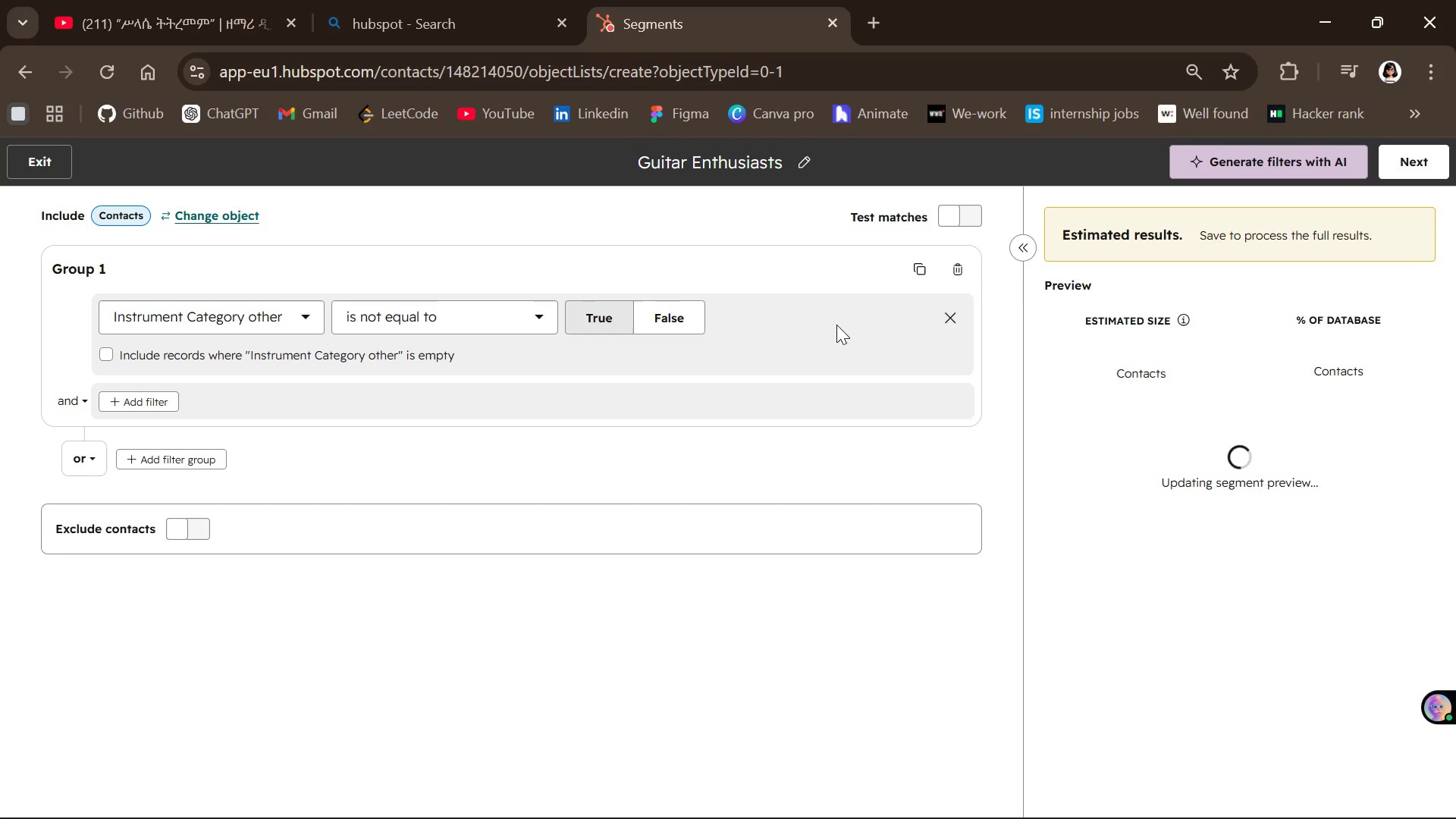 
wait(8.94)
 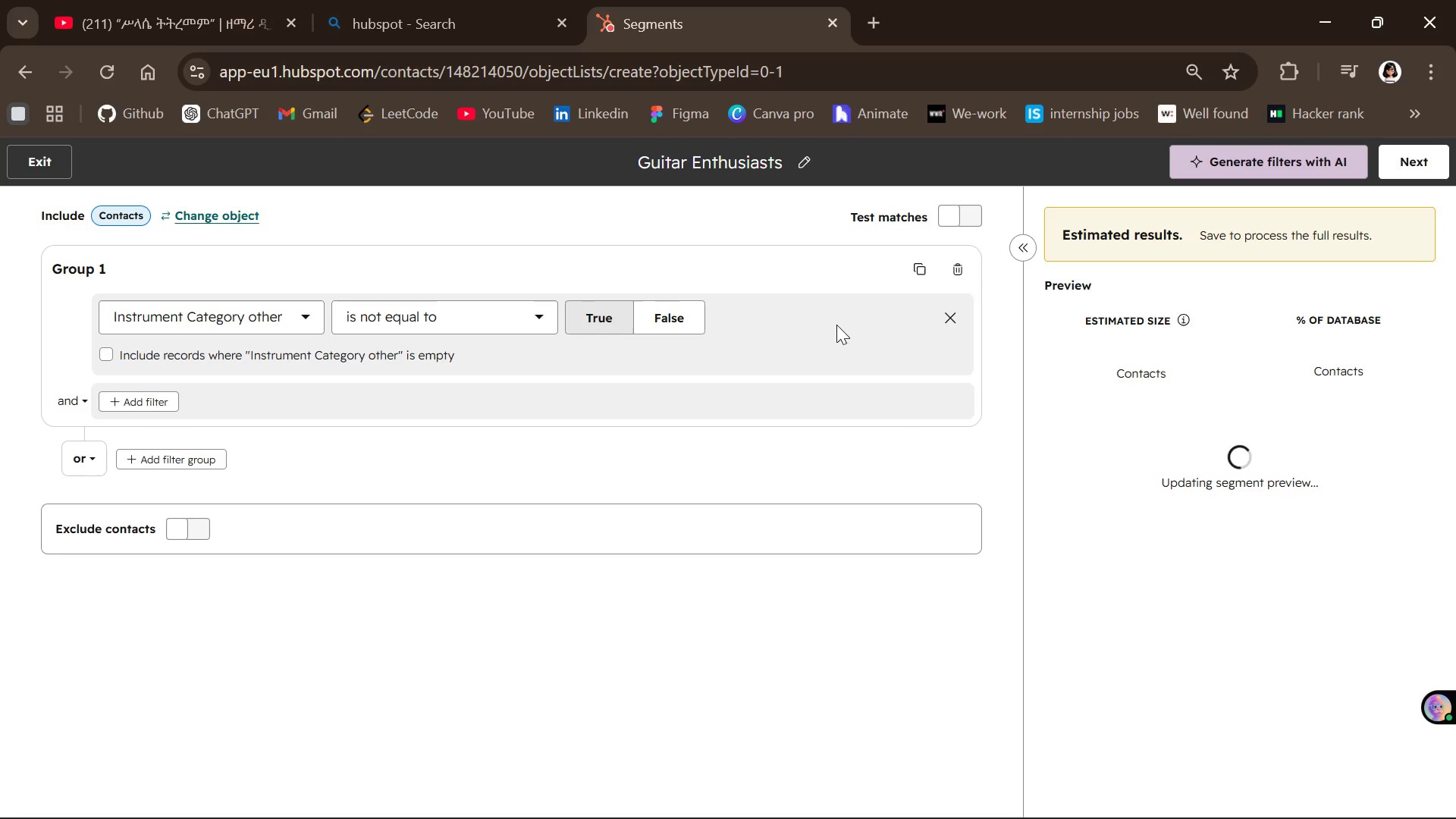 
left_click([620, 323])
 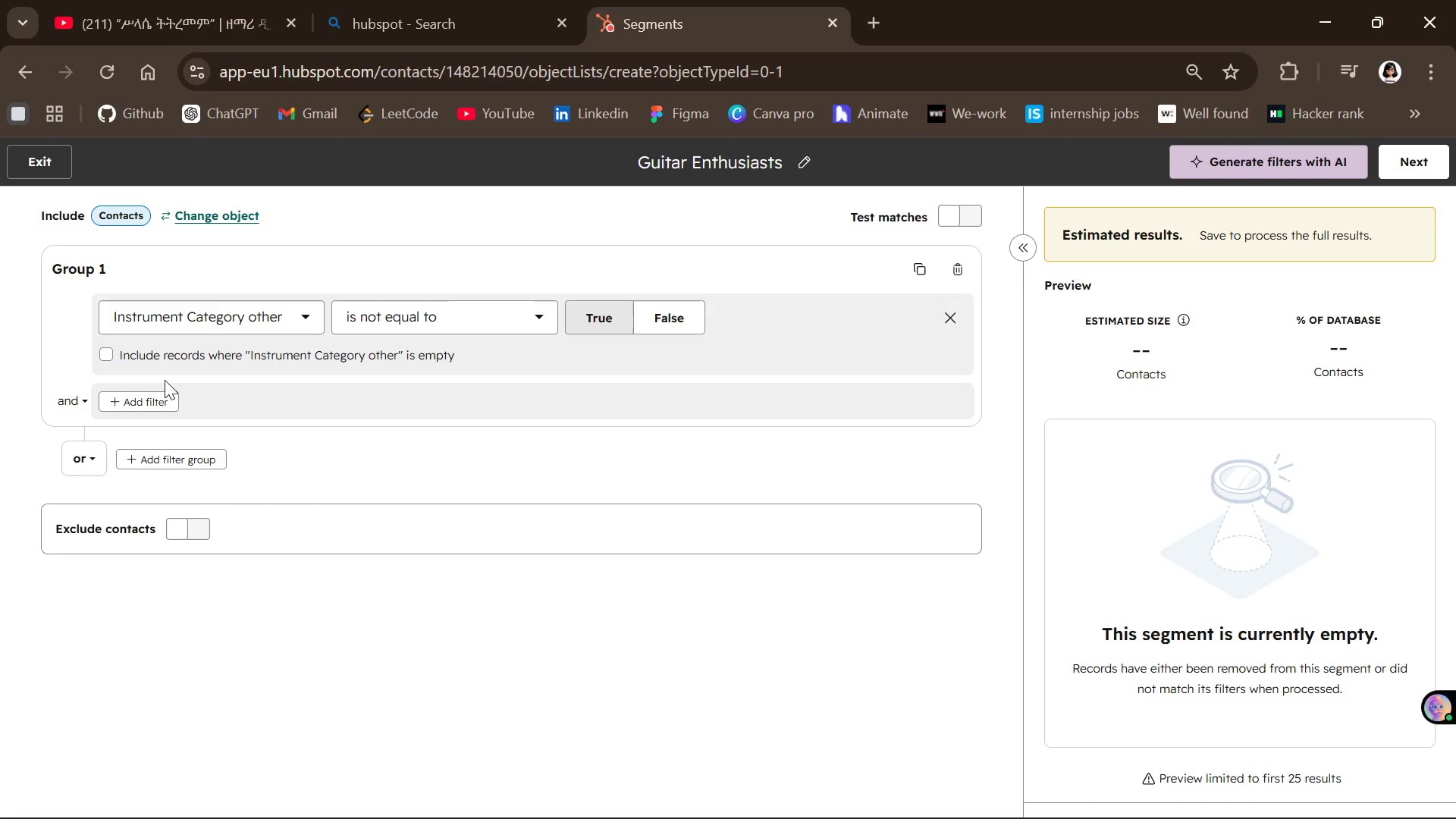 
wait(5.08)
 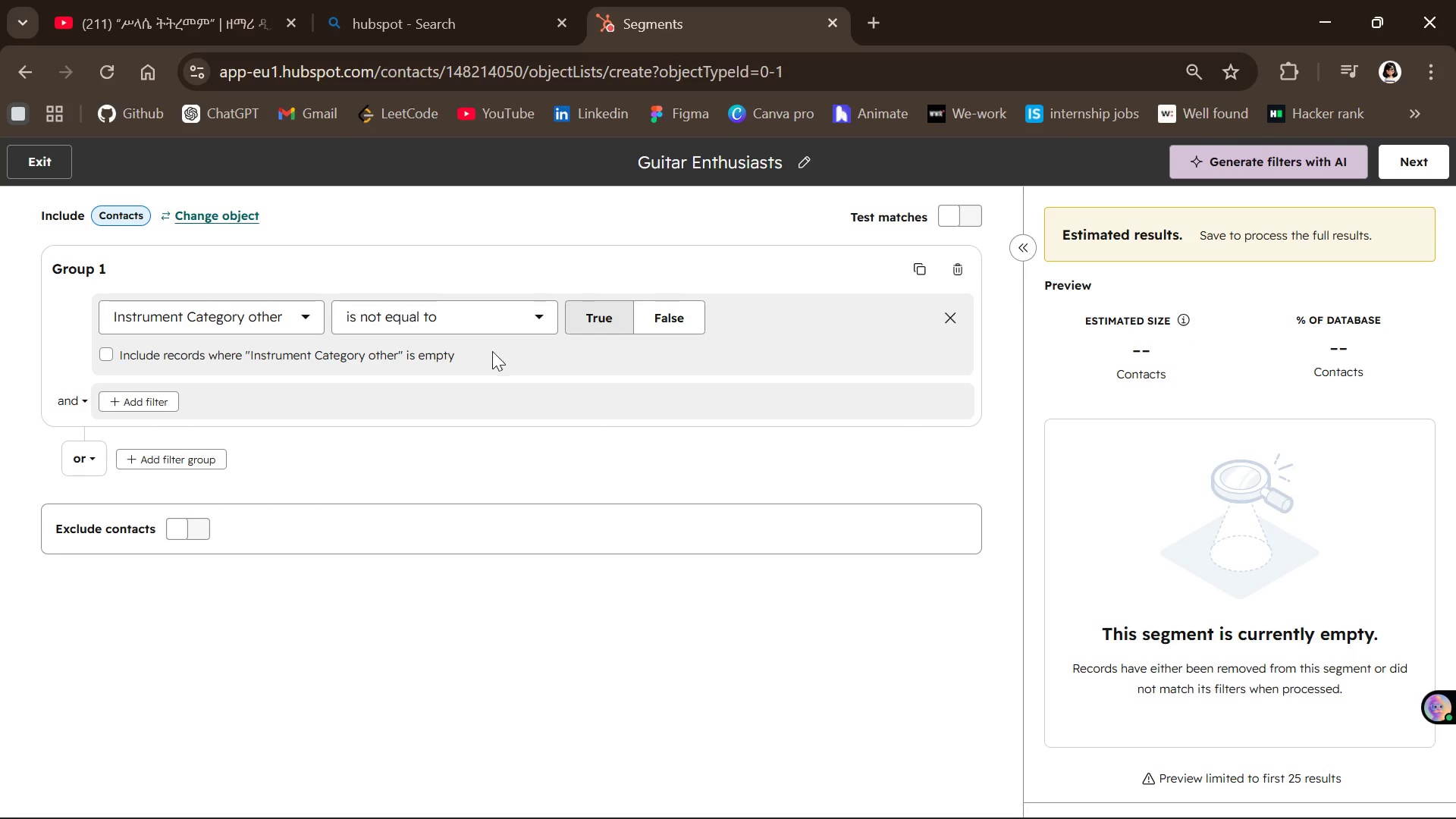 
left_click([113, 362])
 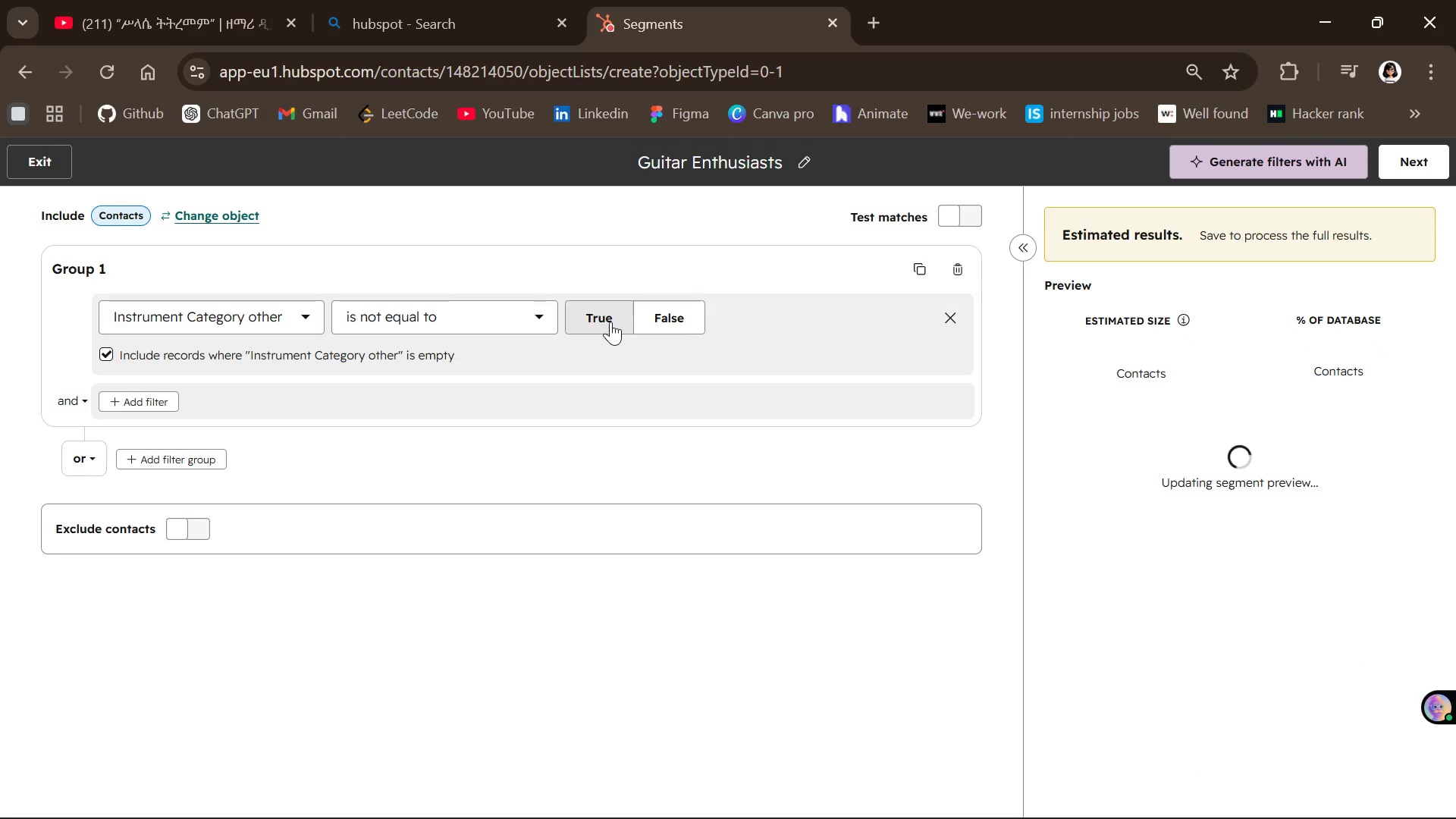 
wait(10.34)
 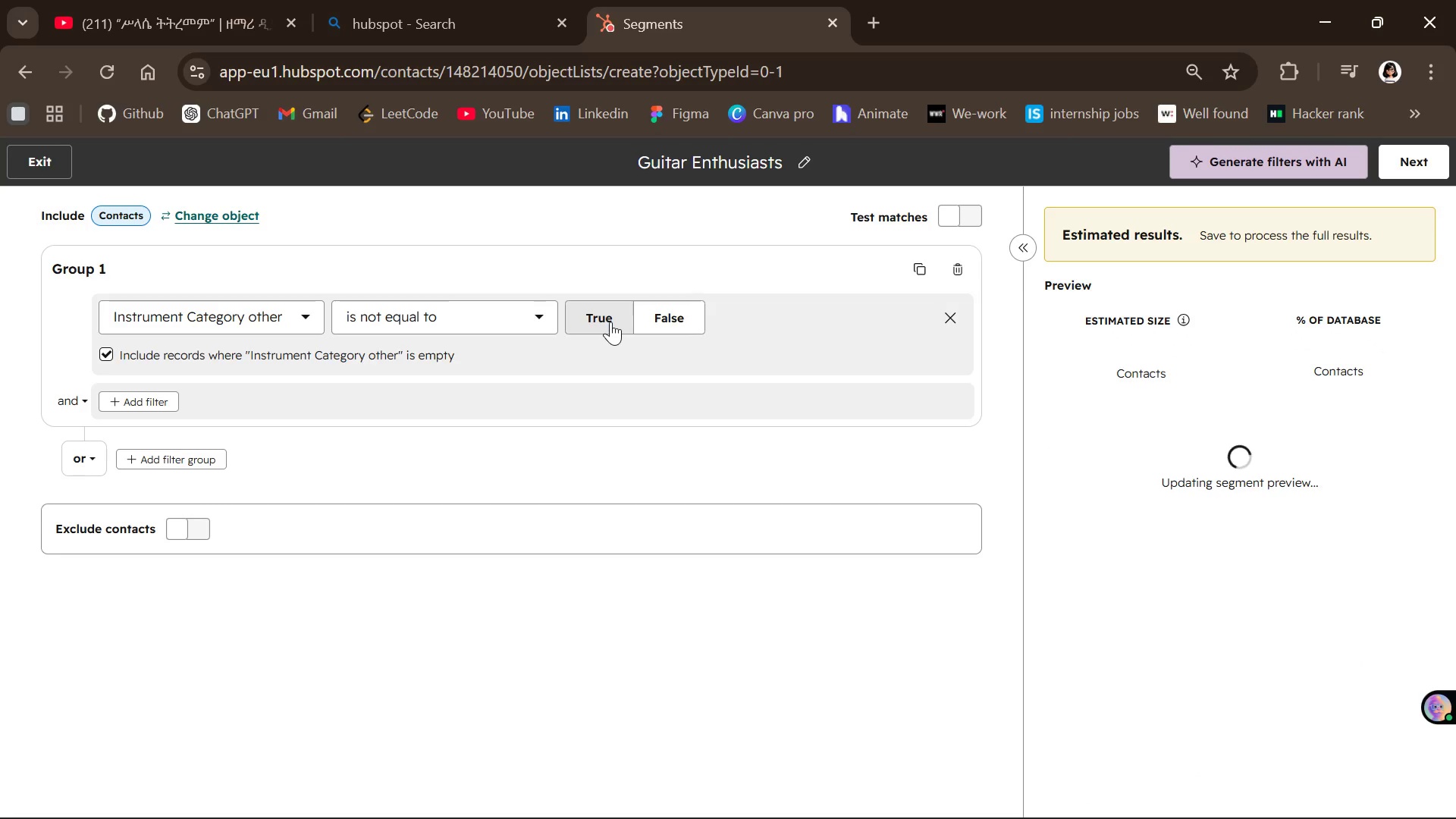 
left_click([620, 312])
 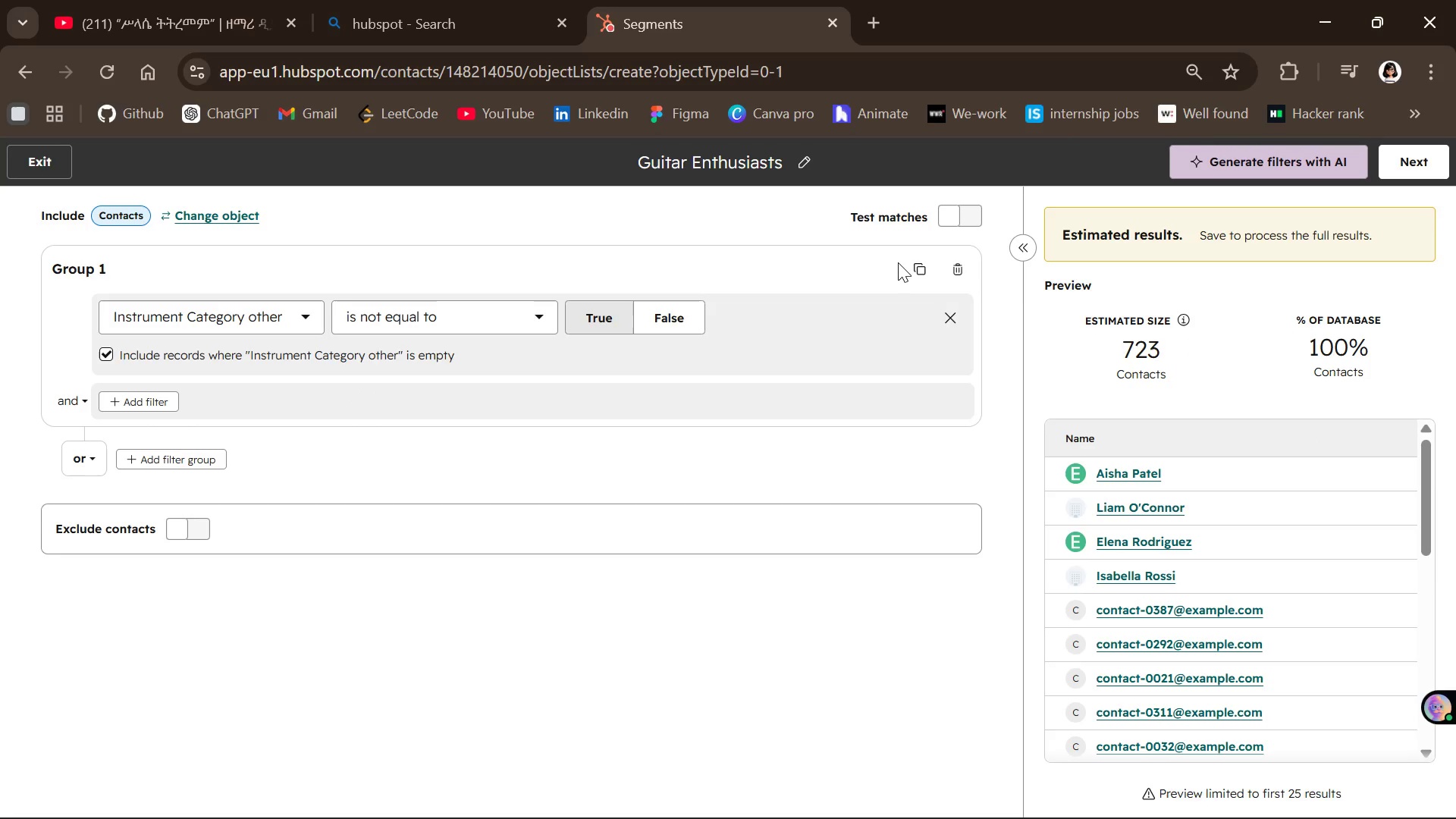 
double_click([853, 299])
 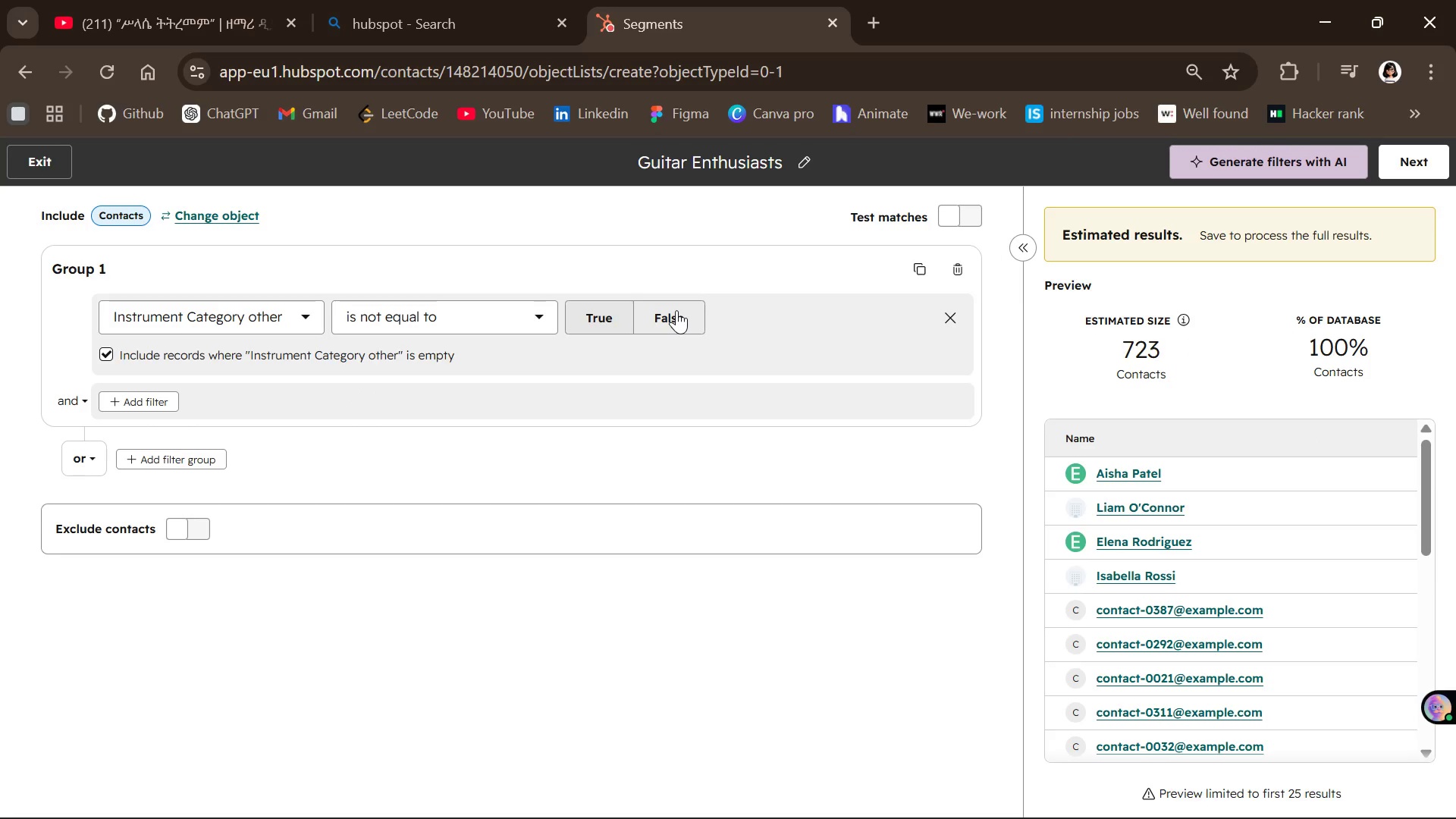 
left_click([676, 310])
 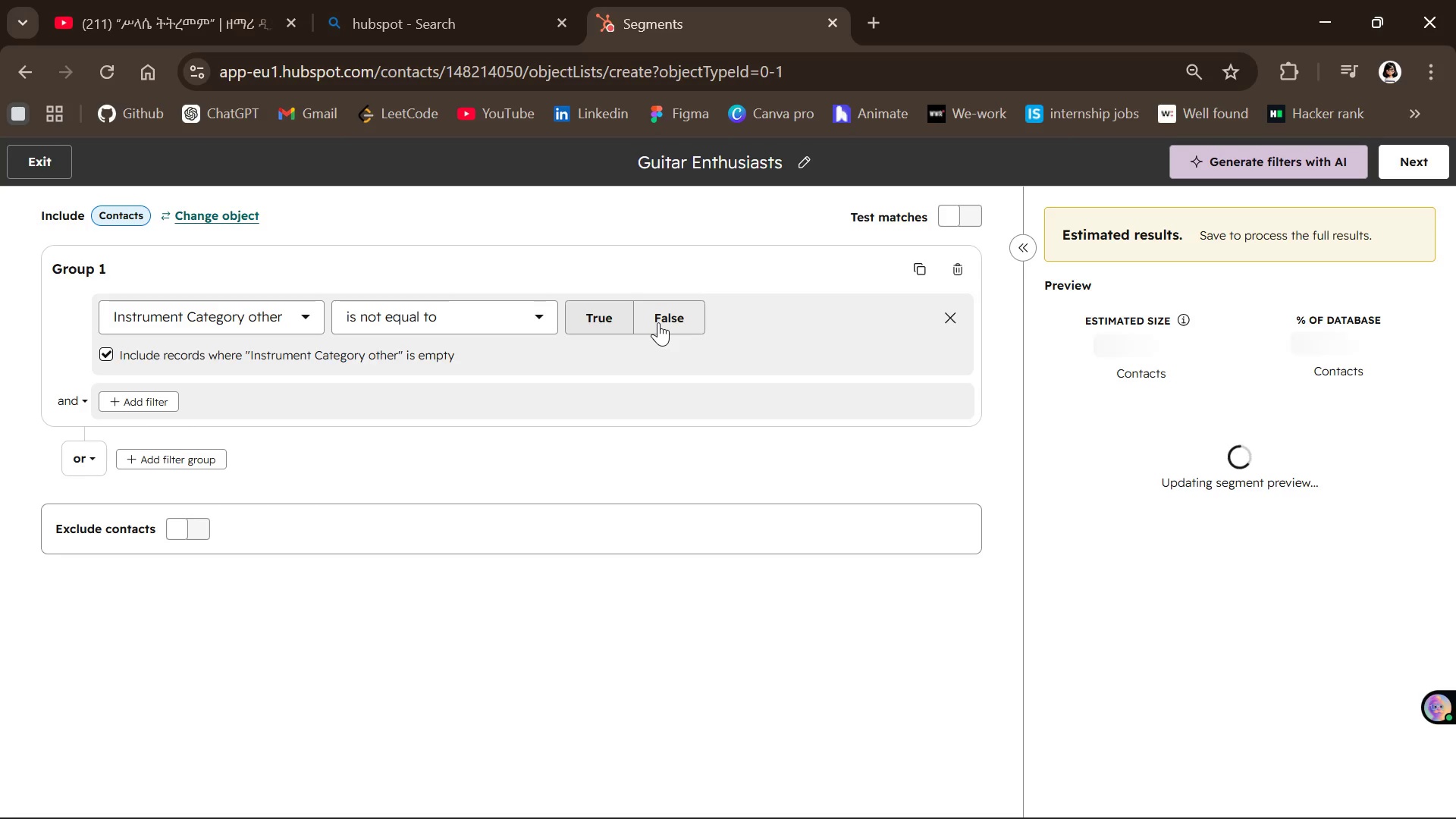 
scroll: coordinate [436, 431], scroll_direction: down, amount: 1.0
 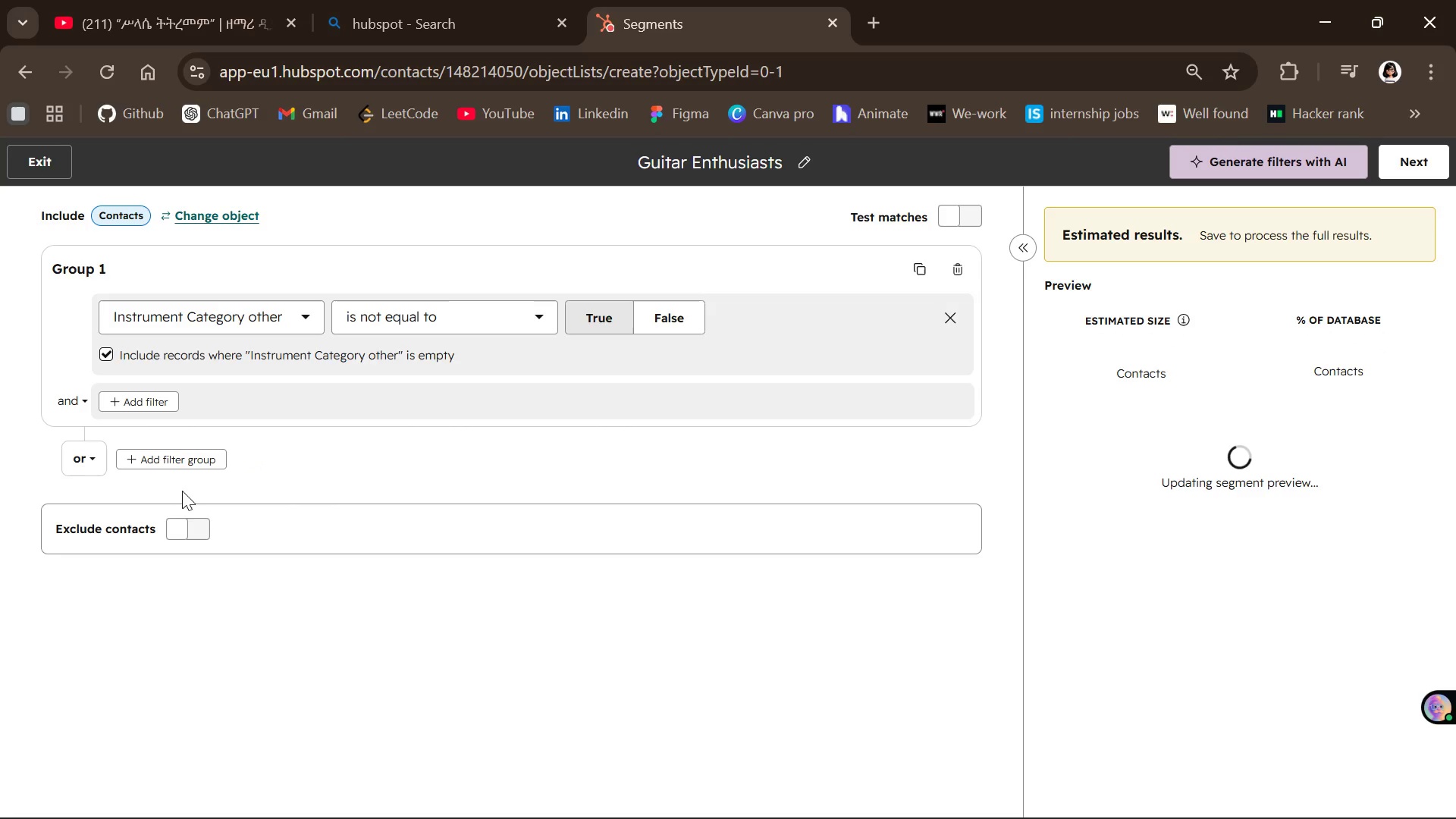 
left_click([170, 526])
 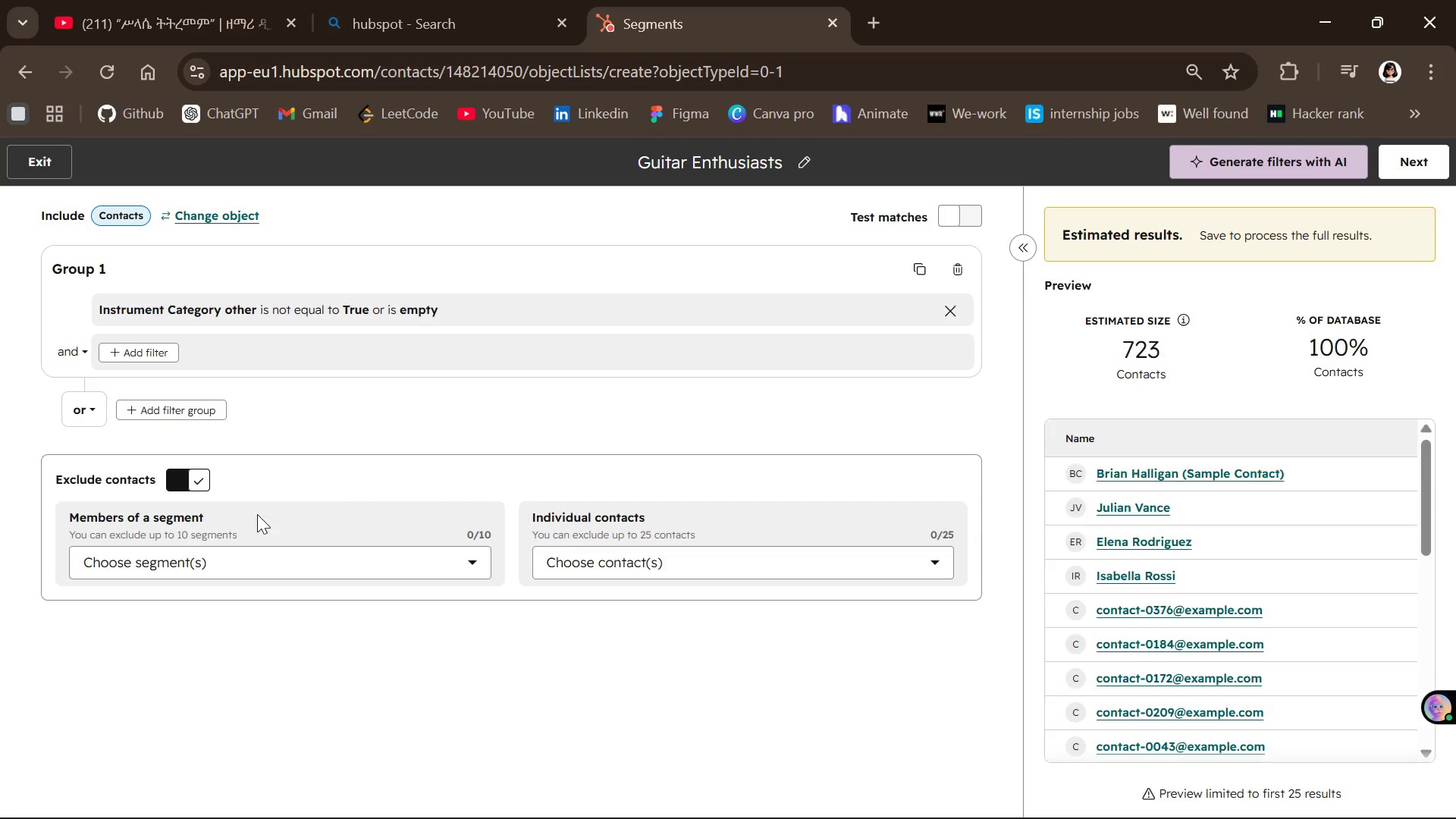 
scroll: coordinate [273, 494], scroll_direction: down, amount: 2.0
 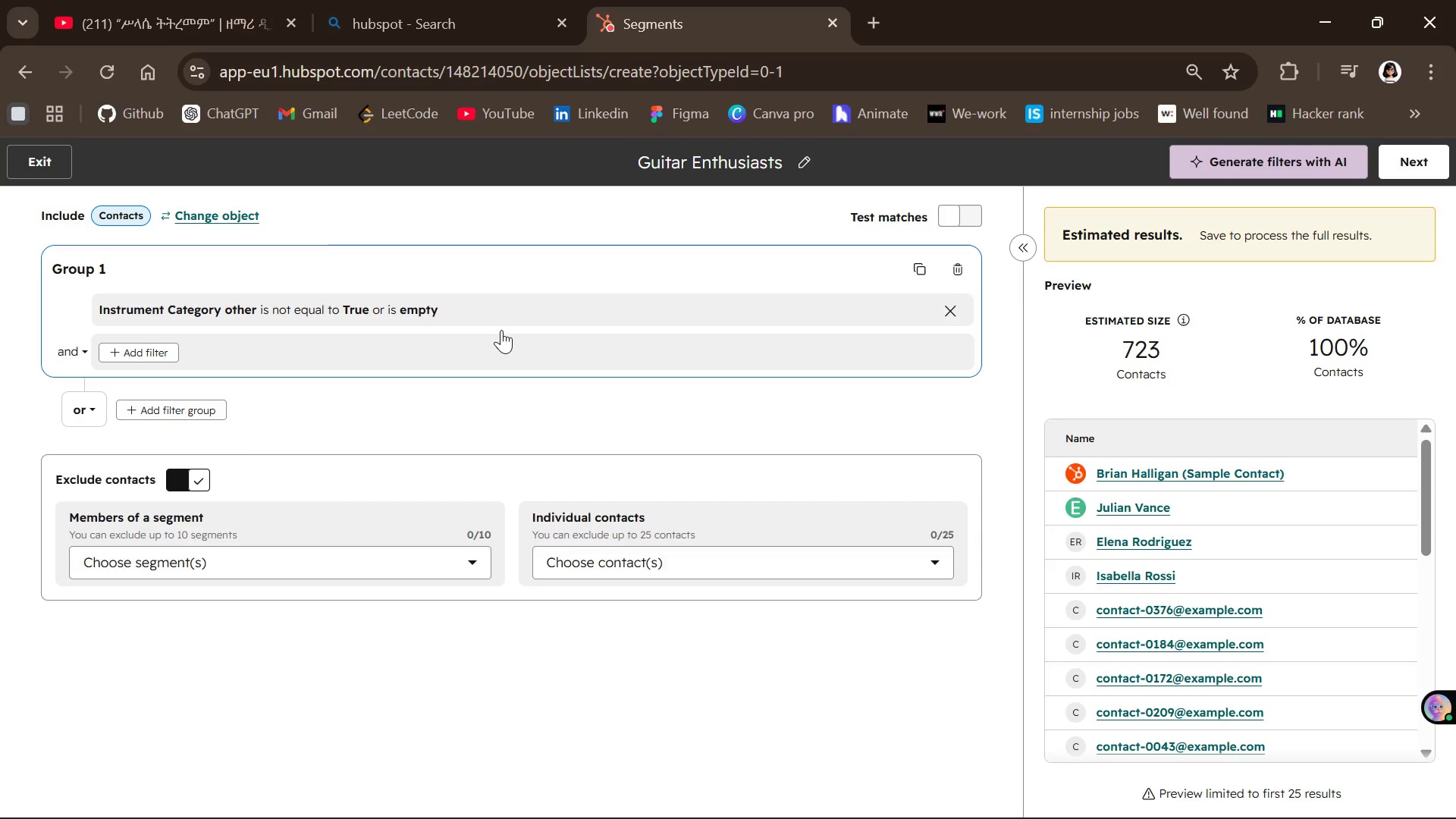 
left_click([499, 314])
 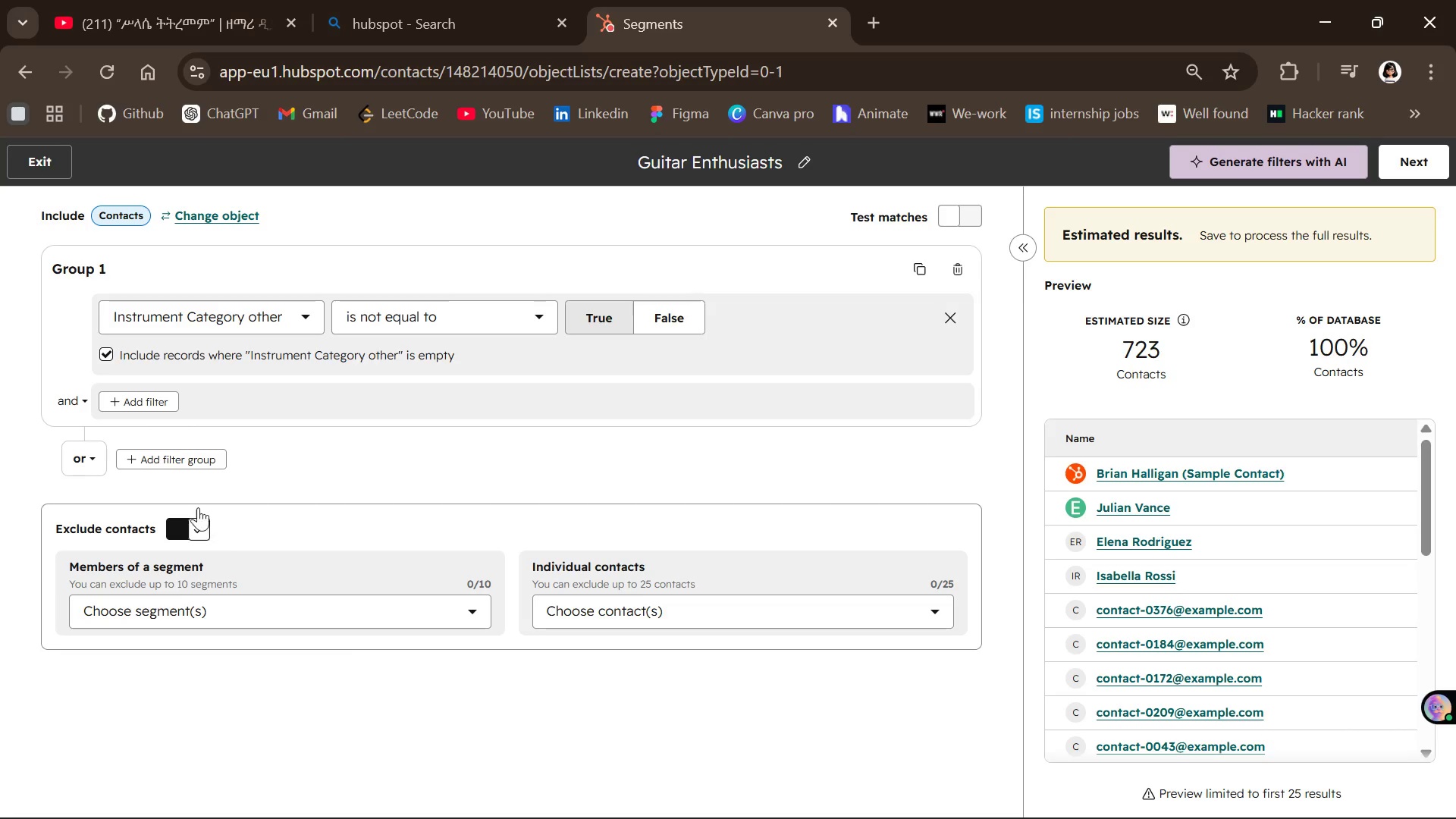 
left_click([150, 467])
 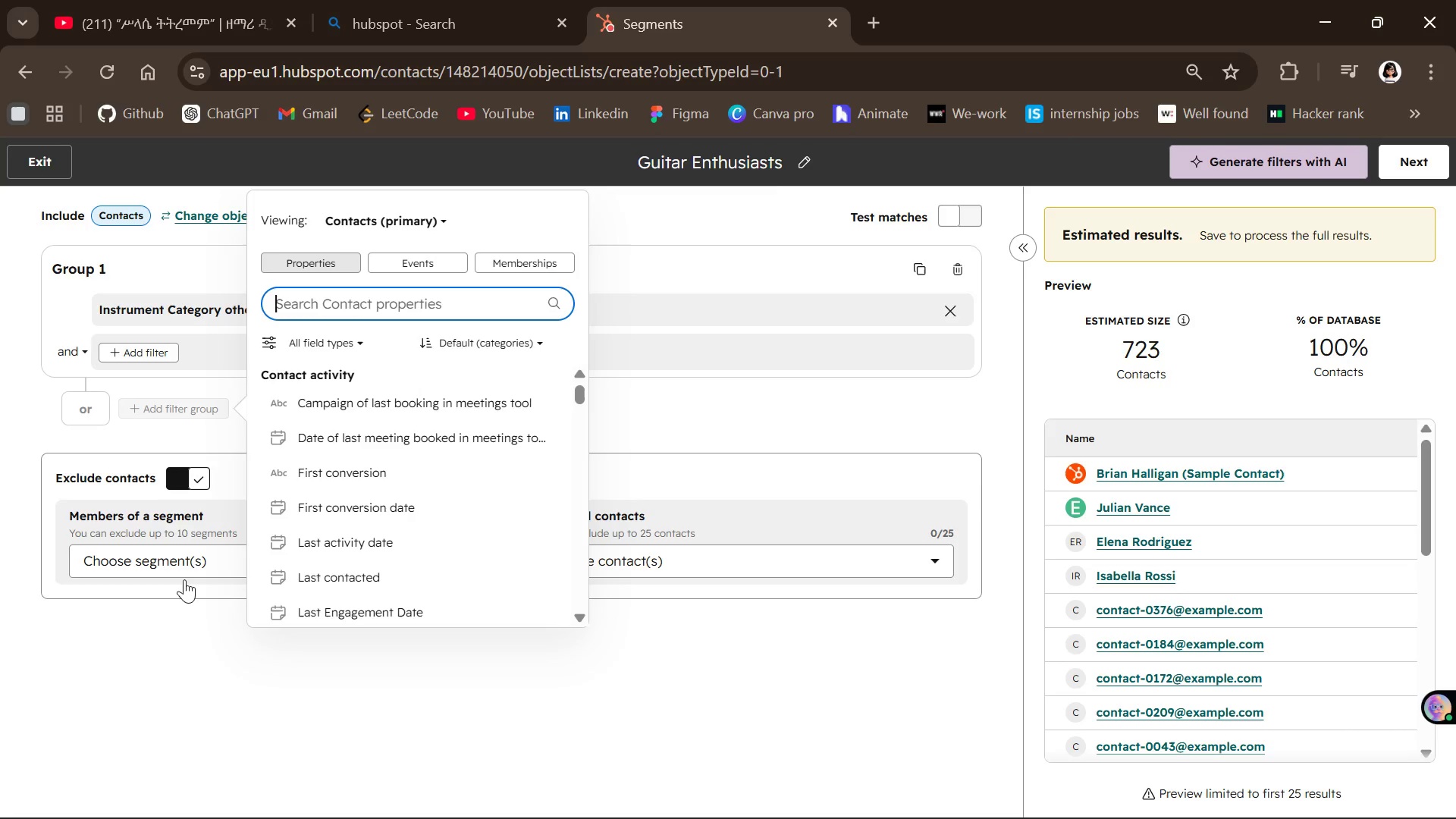 
left_click([152, 648])
 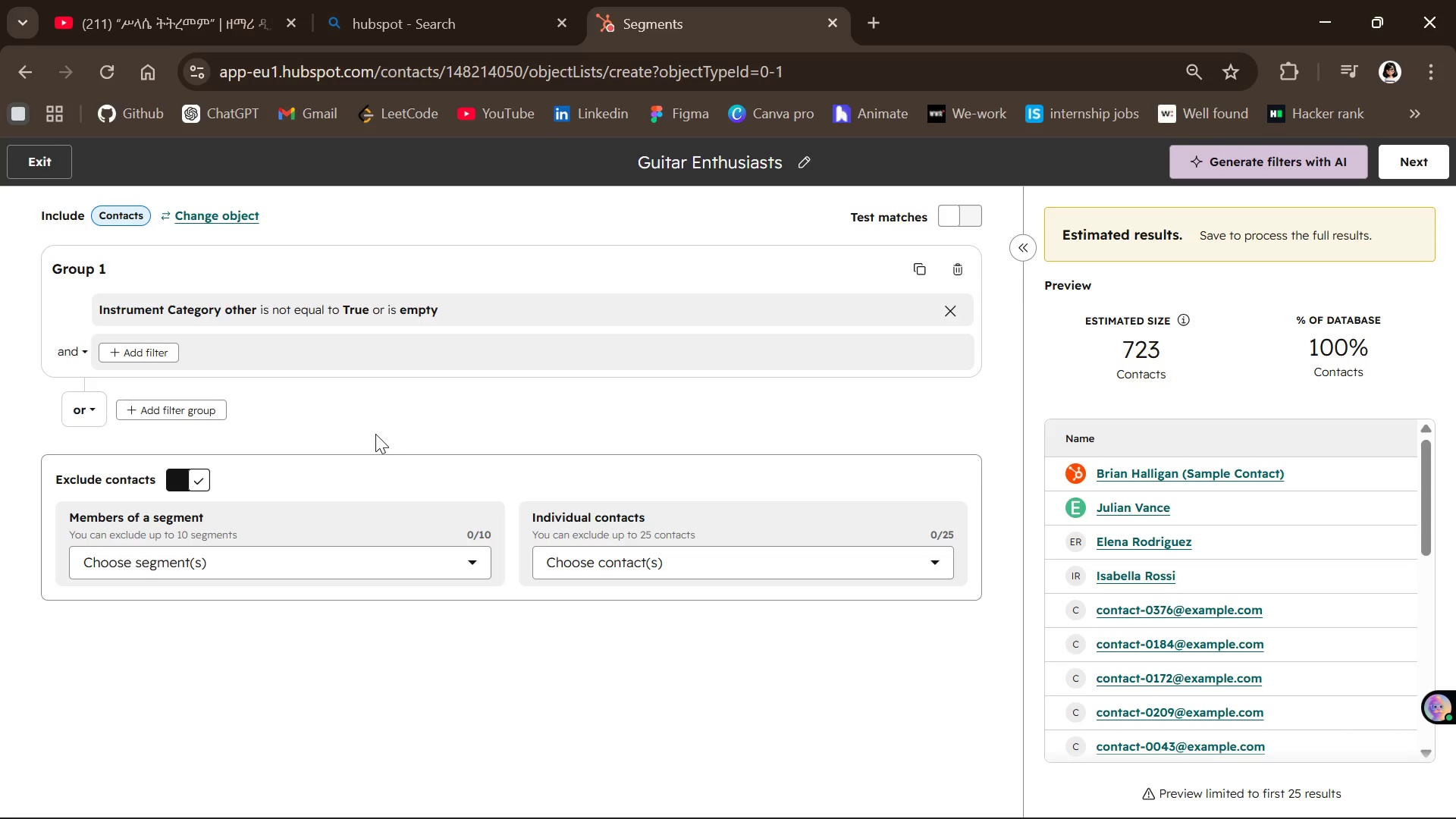 
wait(14.58)
 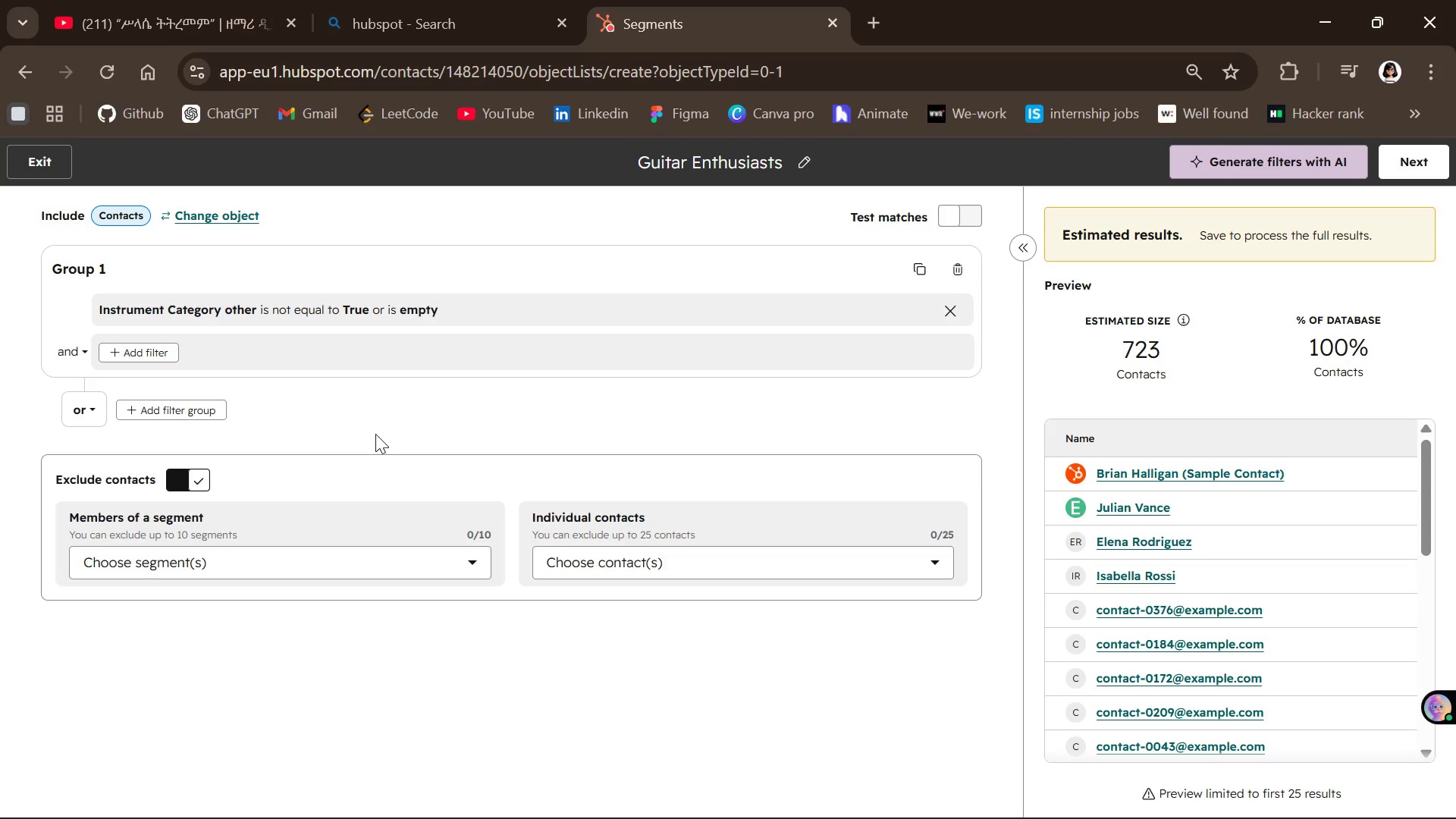 
left_click([1412, 155])
 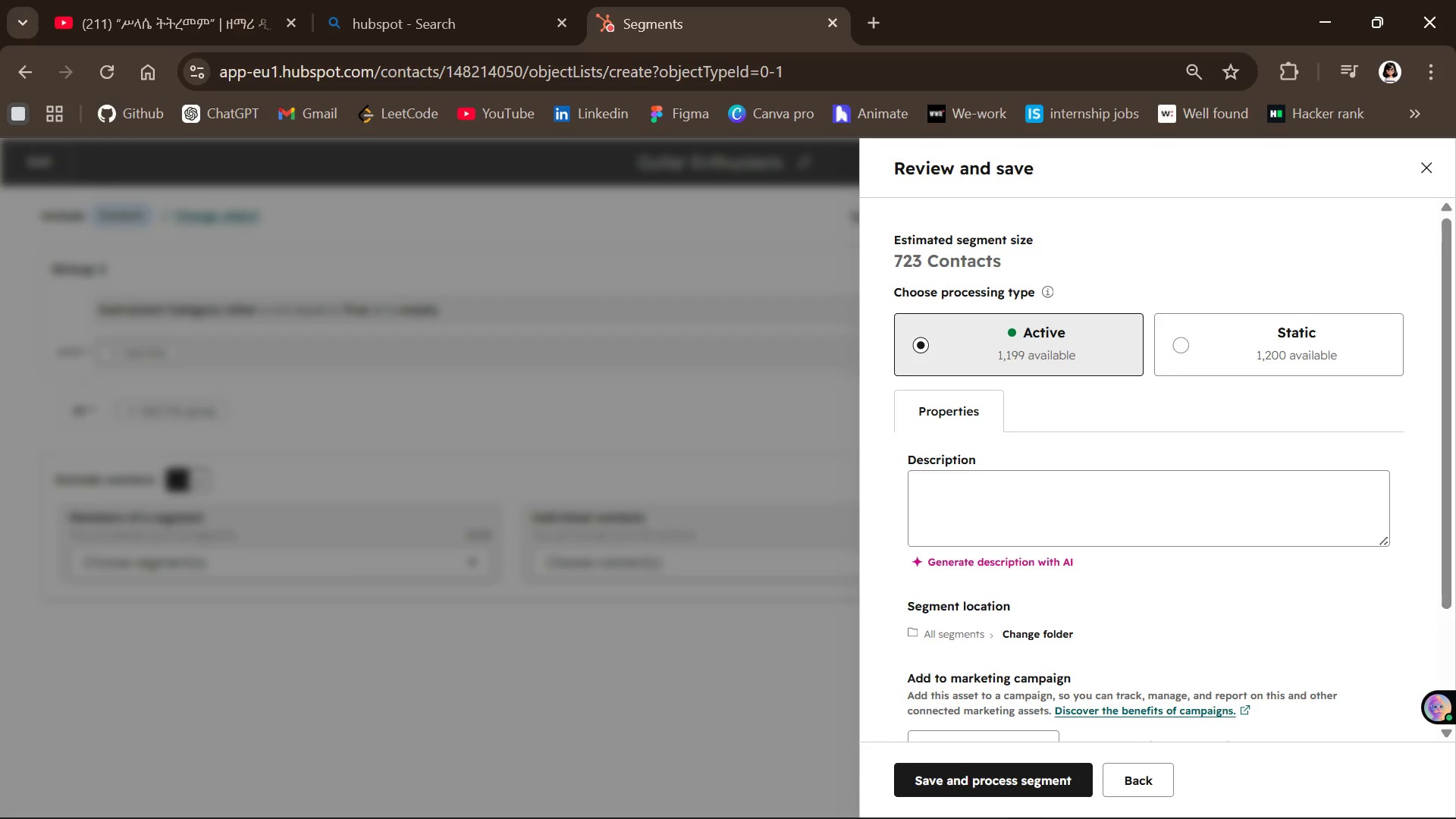 
left_click([1018, 768])
 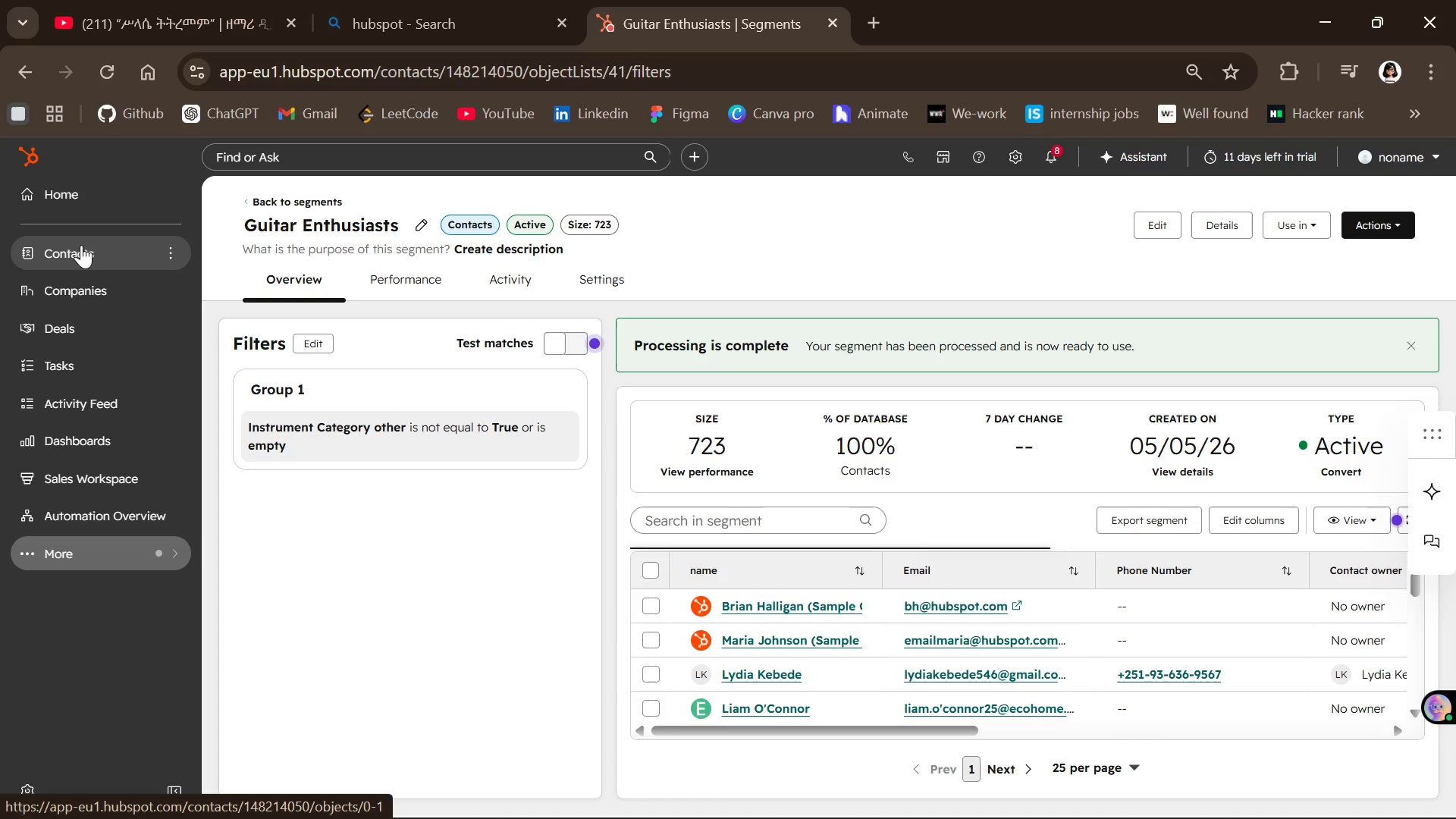 
wait(21.84)
 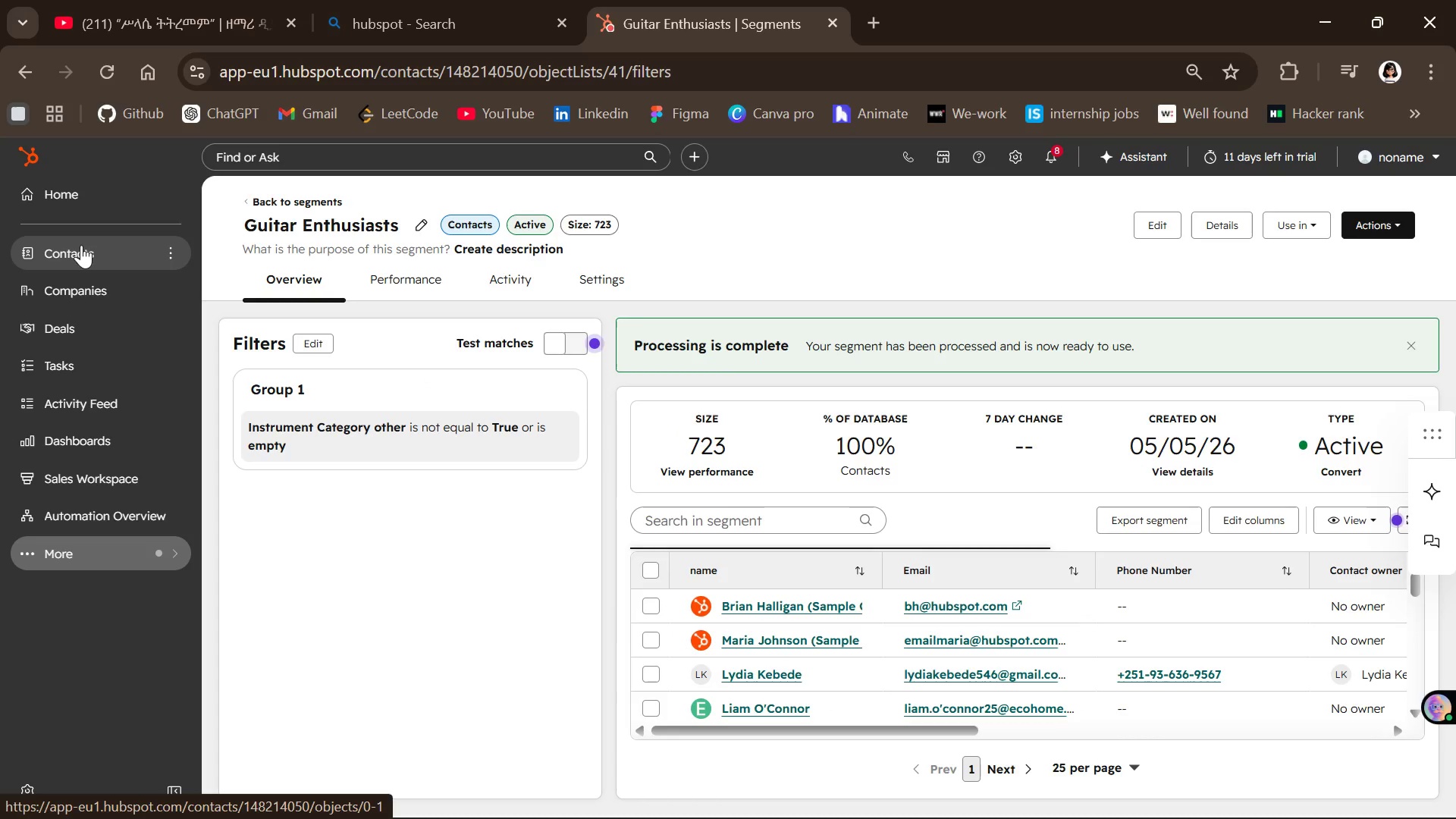 
left_click([96, 548])
 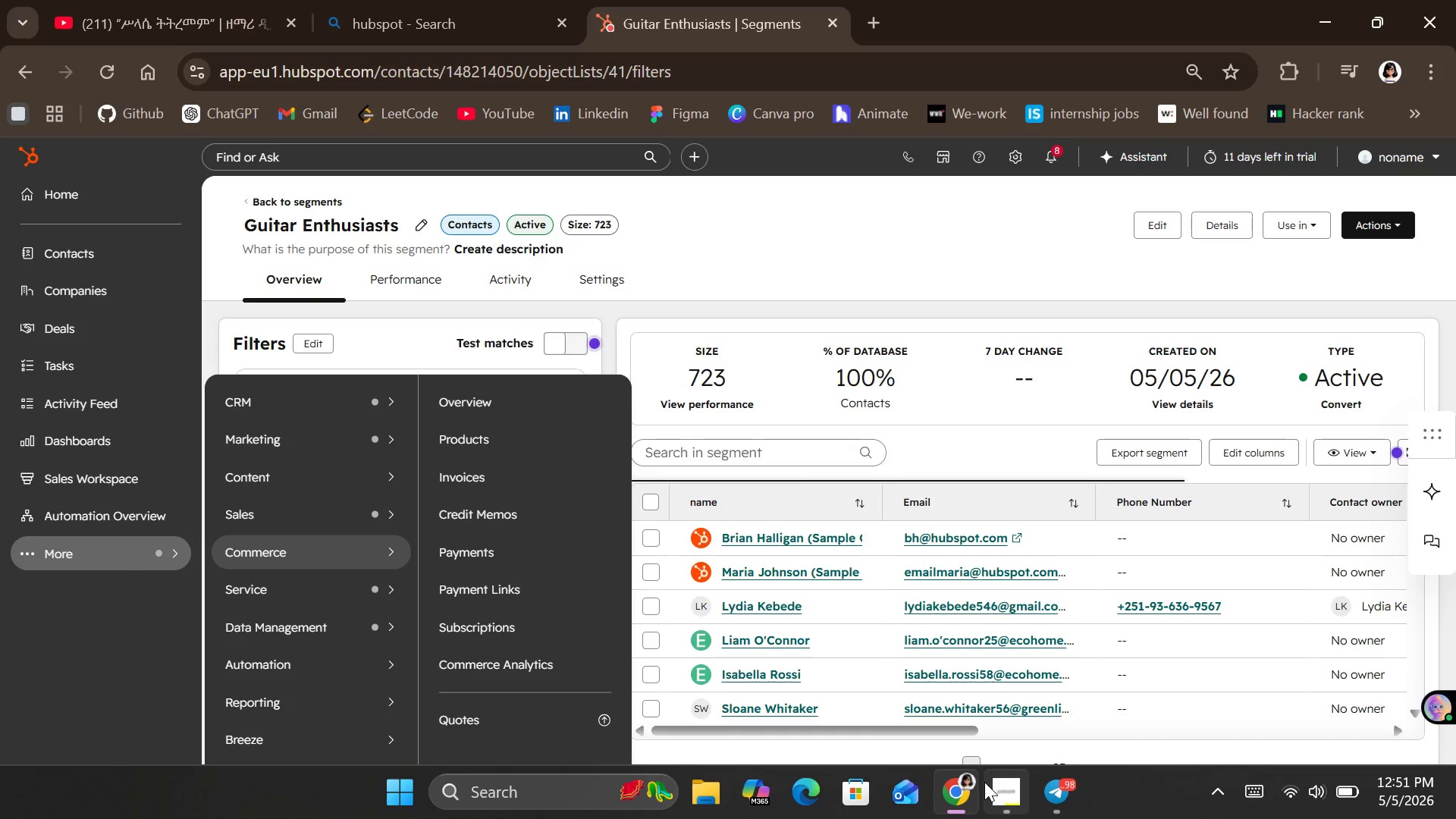 
wait(6.61)
 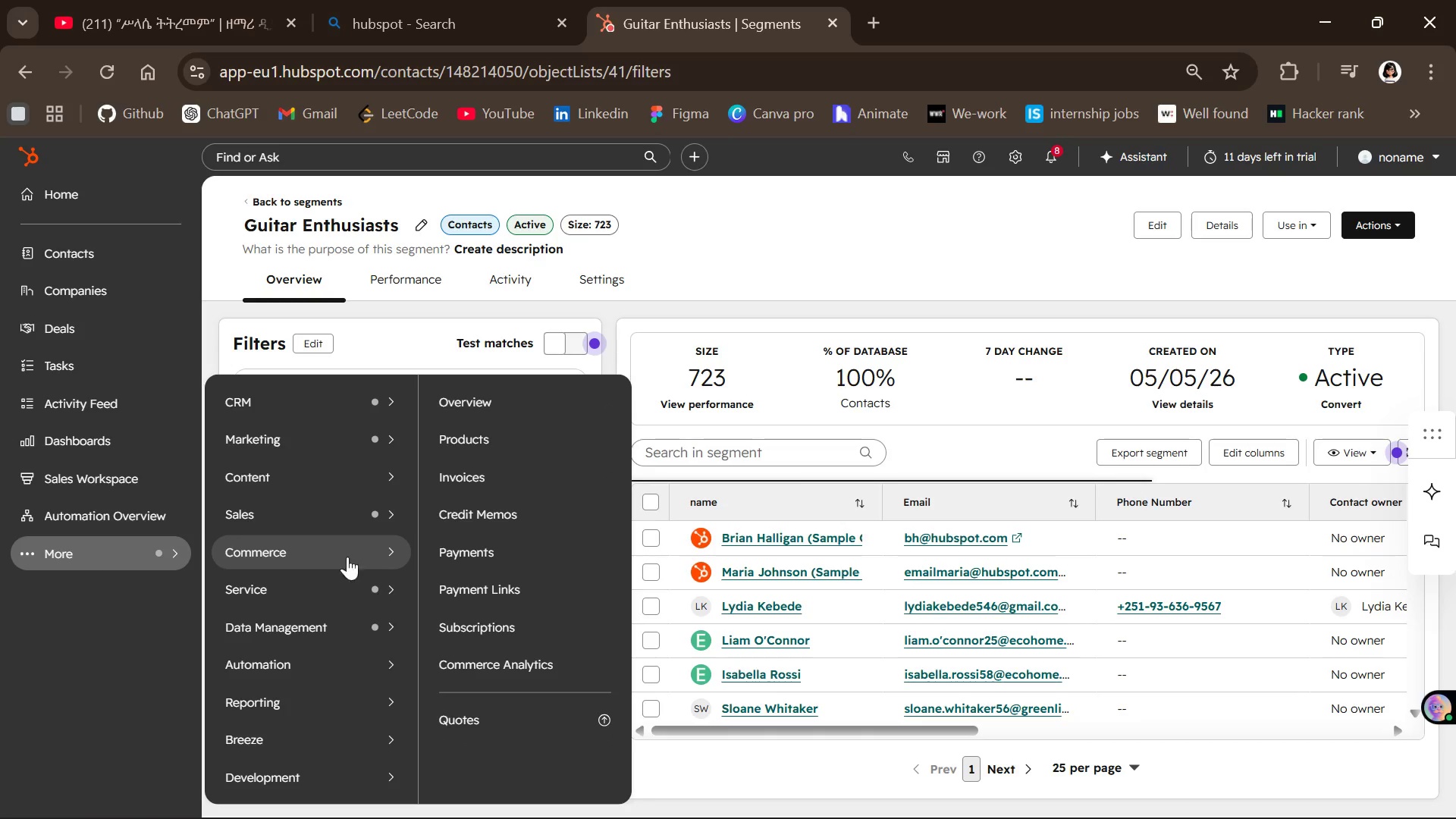 
left_click([1021, 718])